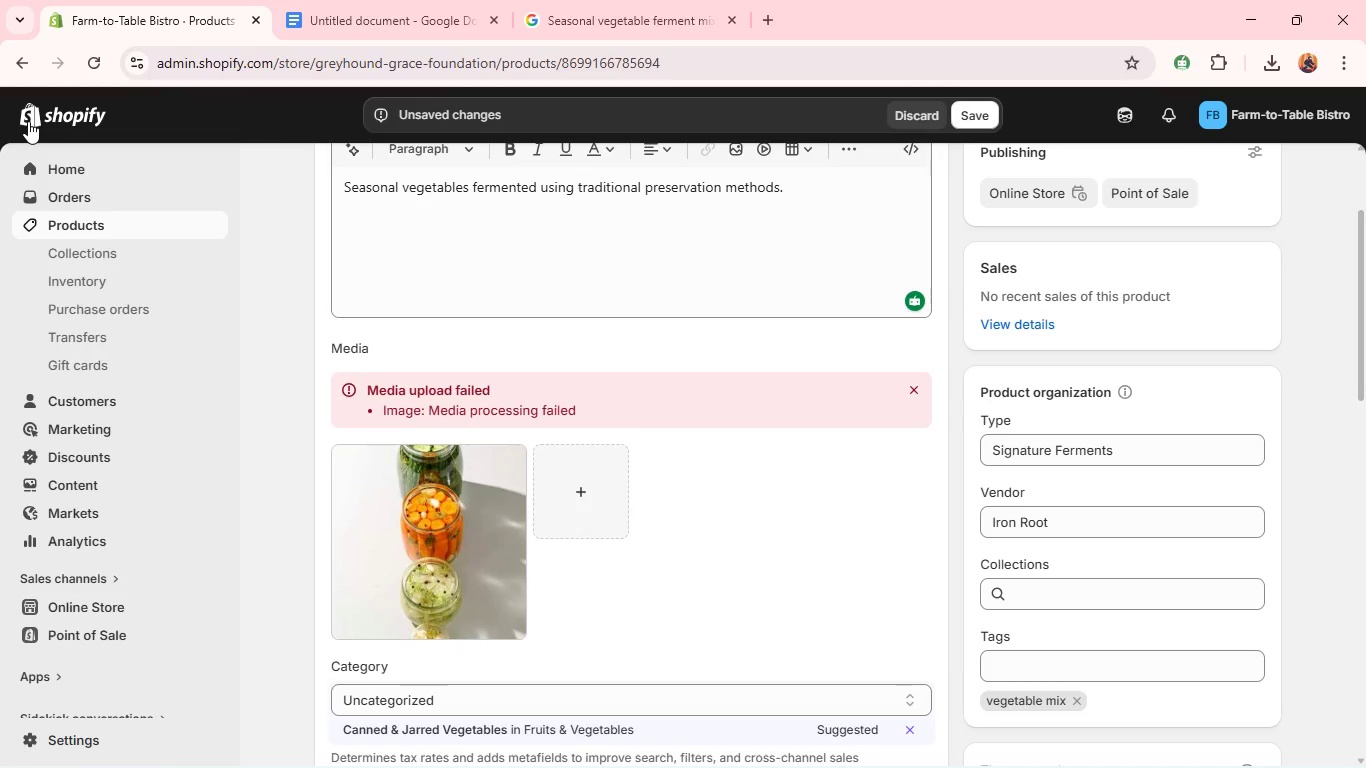 
left_click([977, 117])
 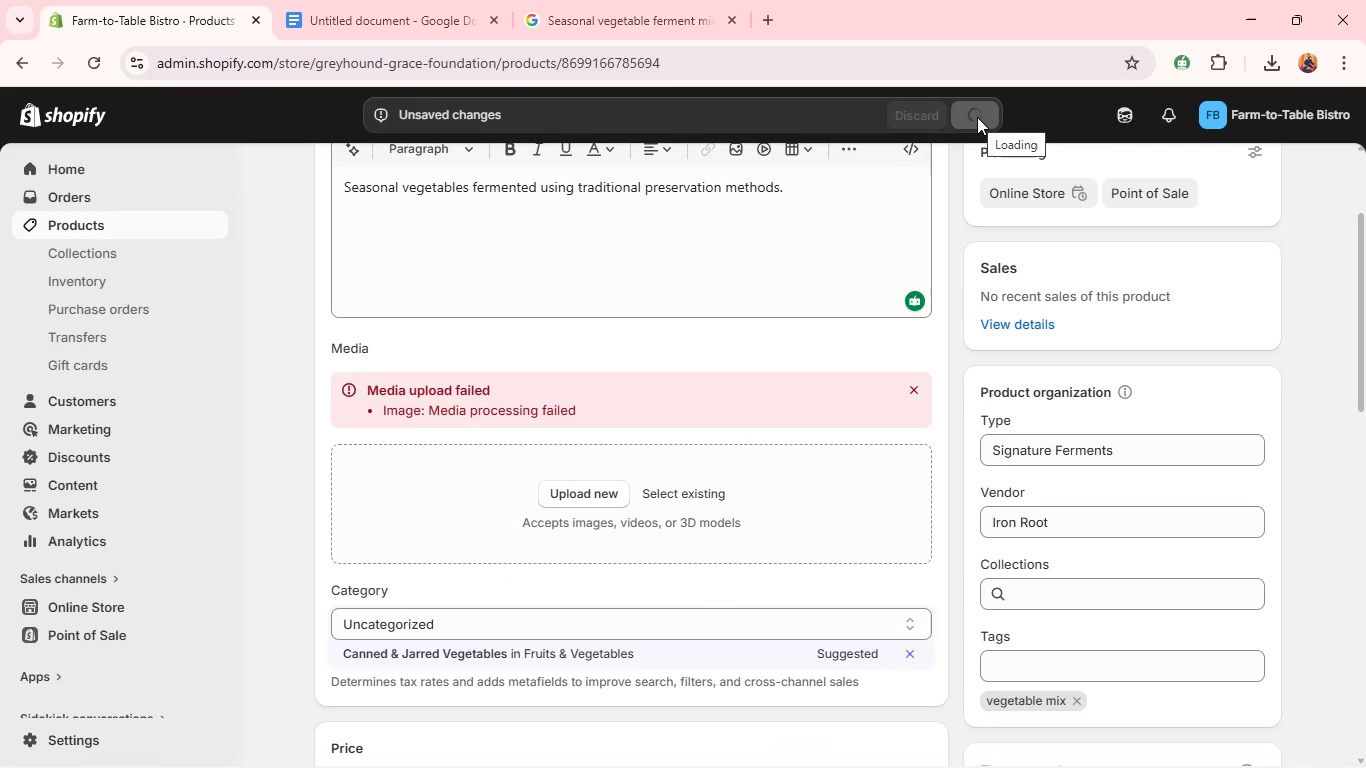 
wait(6.79)
 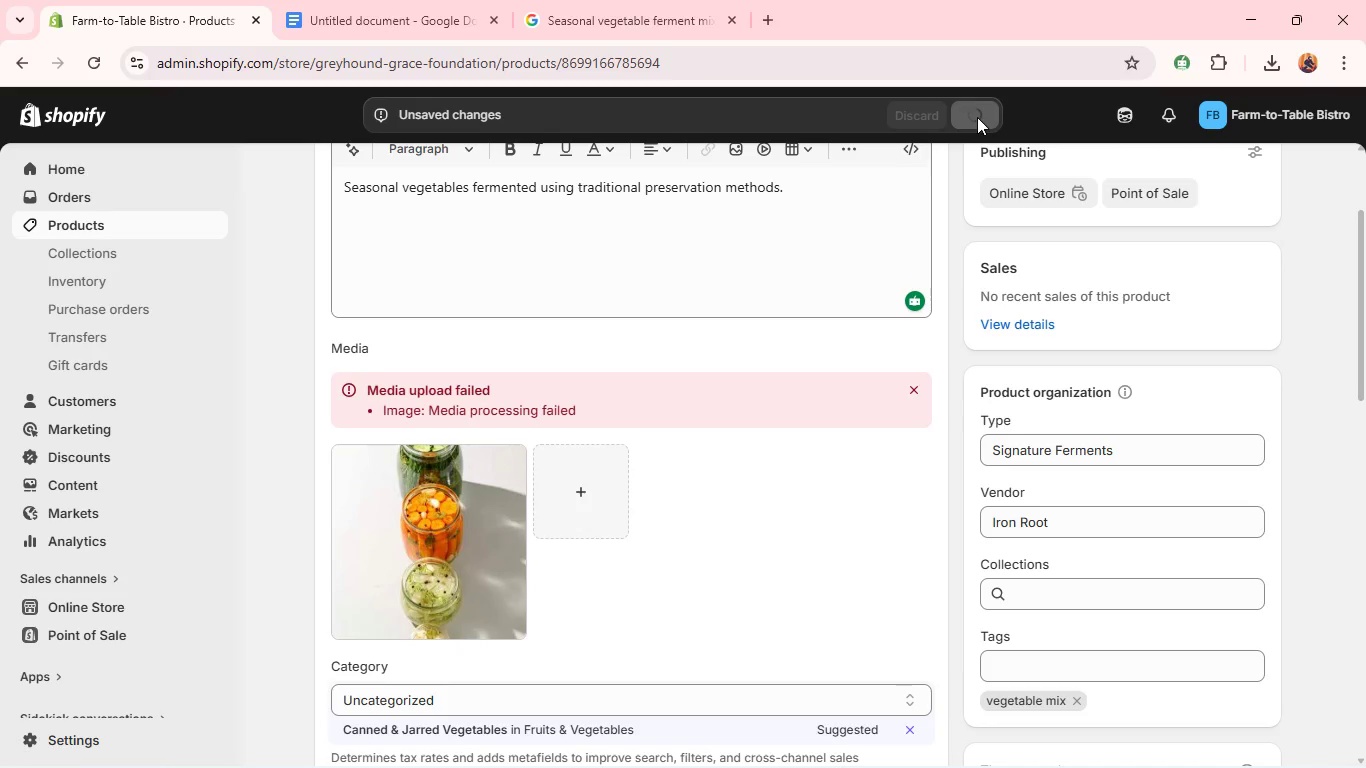 
mouse_move([765, 450])
 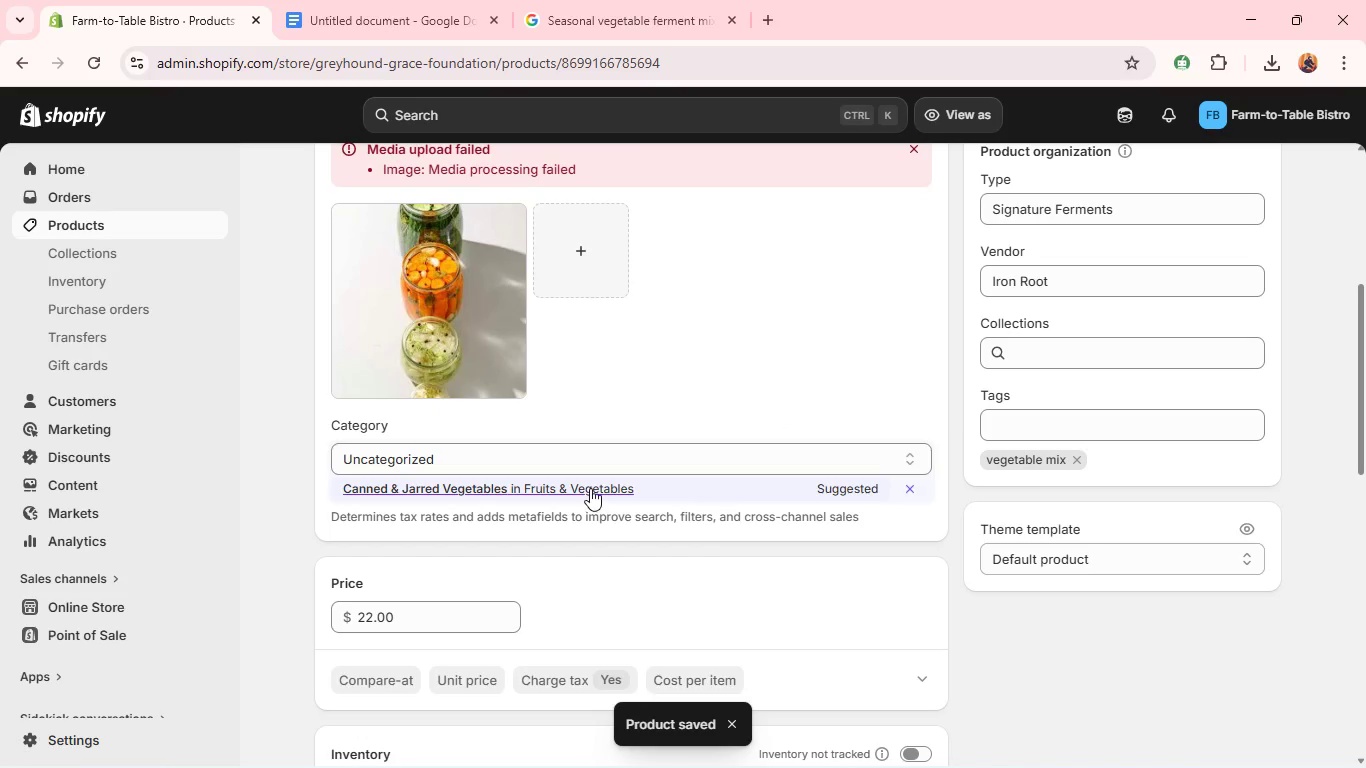 
left_click([590, 488])
 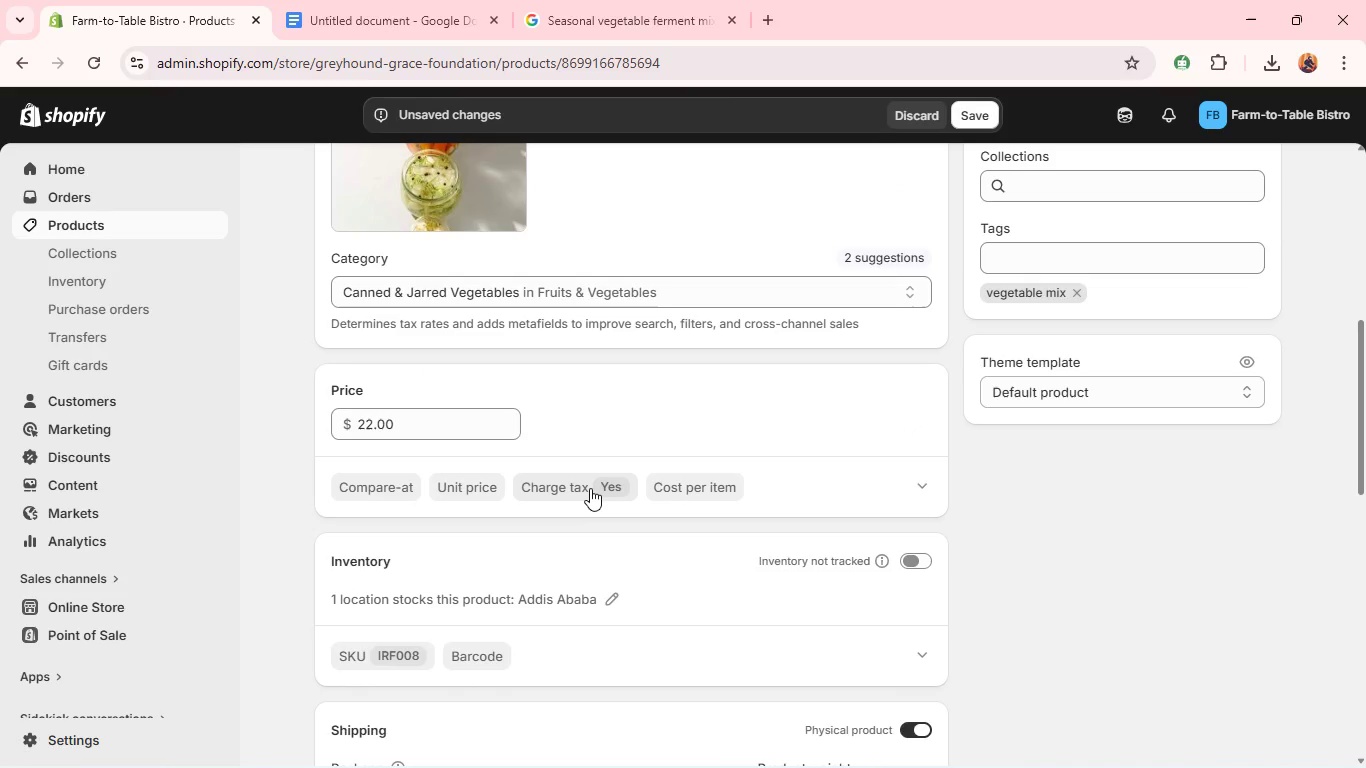 
wait(10.66)
 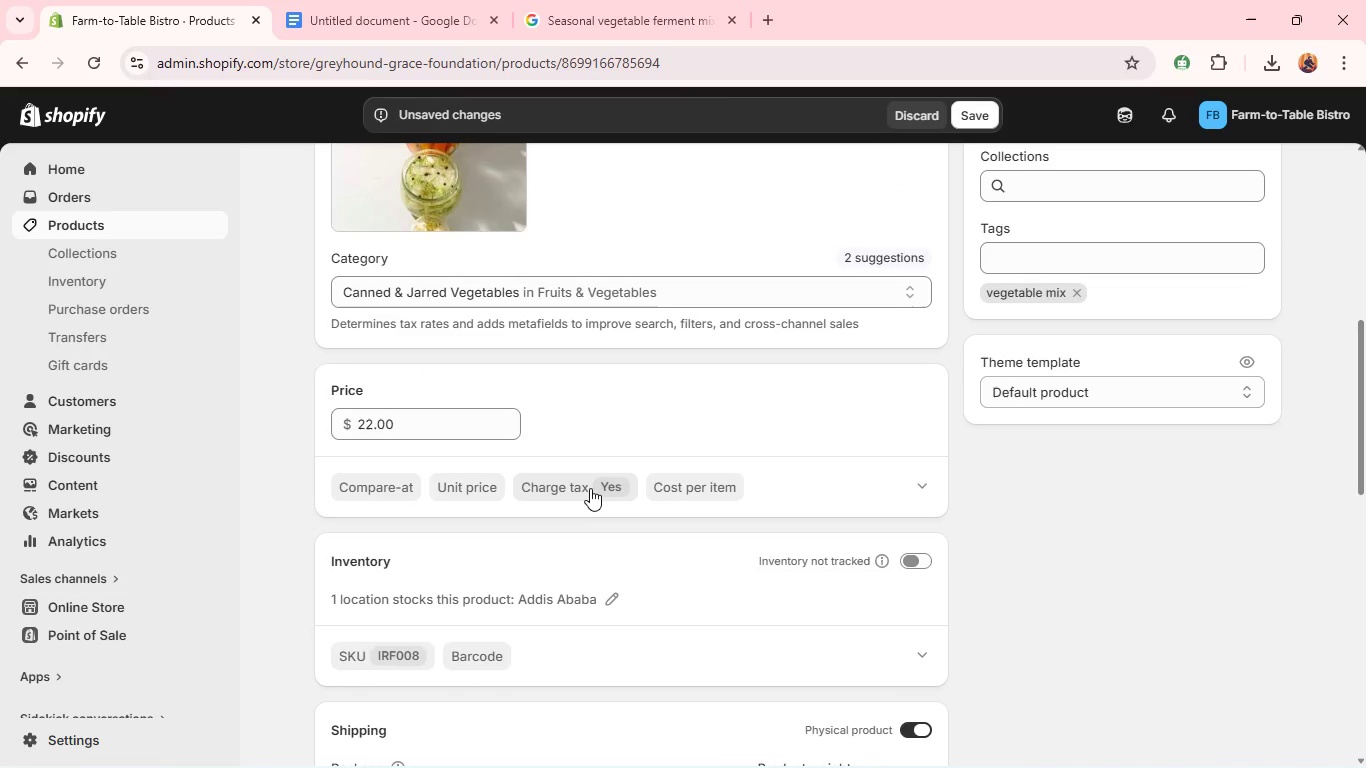 
double_click([391, 419])
 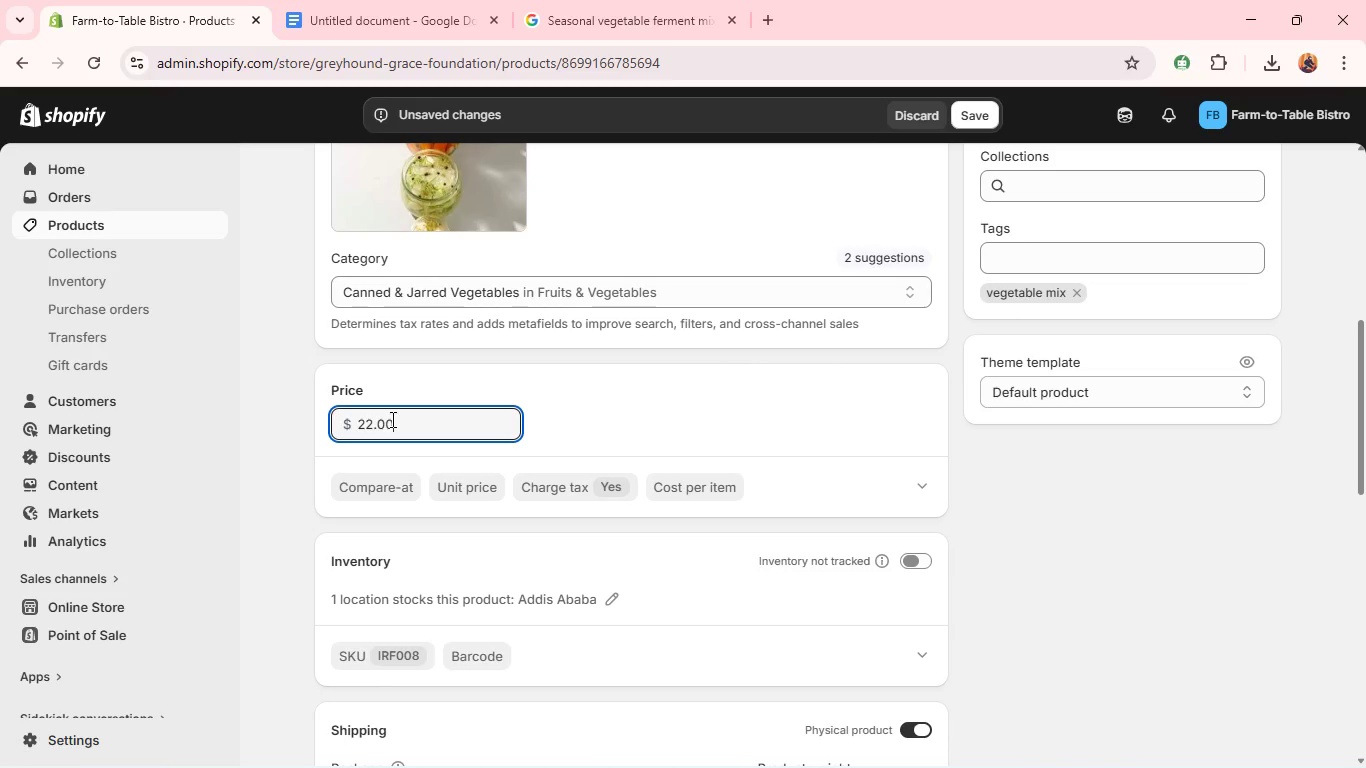 
type(13.49)
 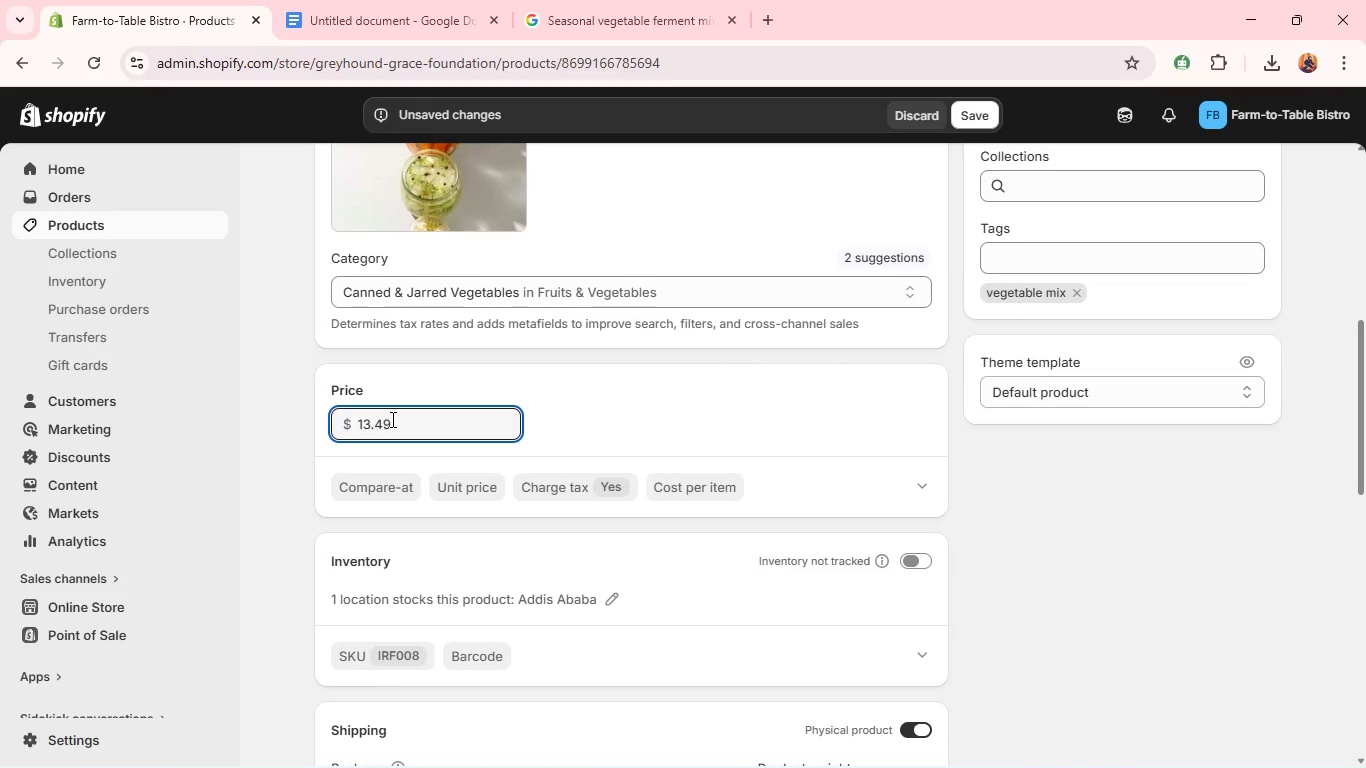 
wait(18.55)
 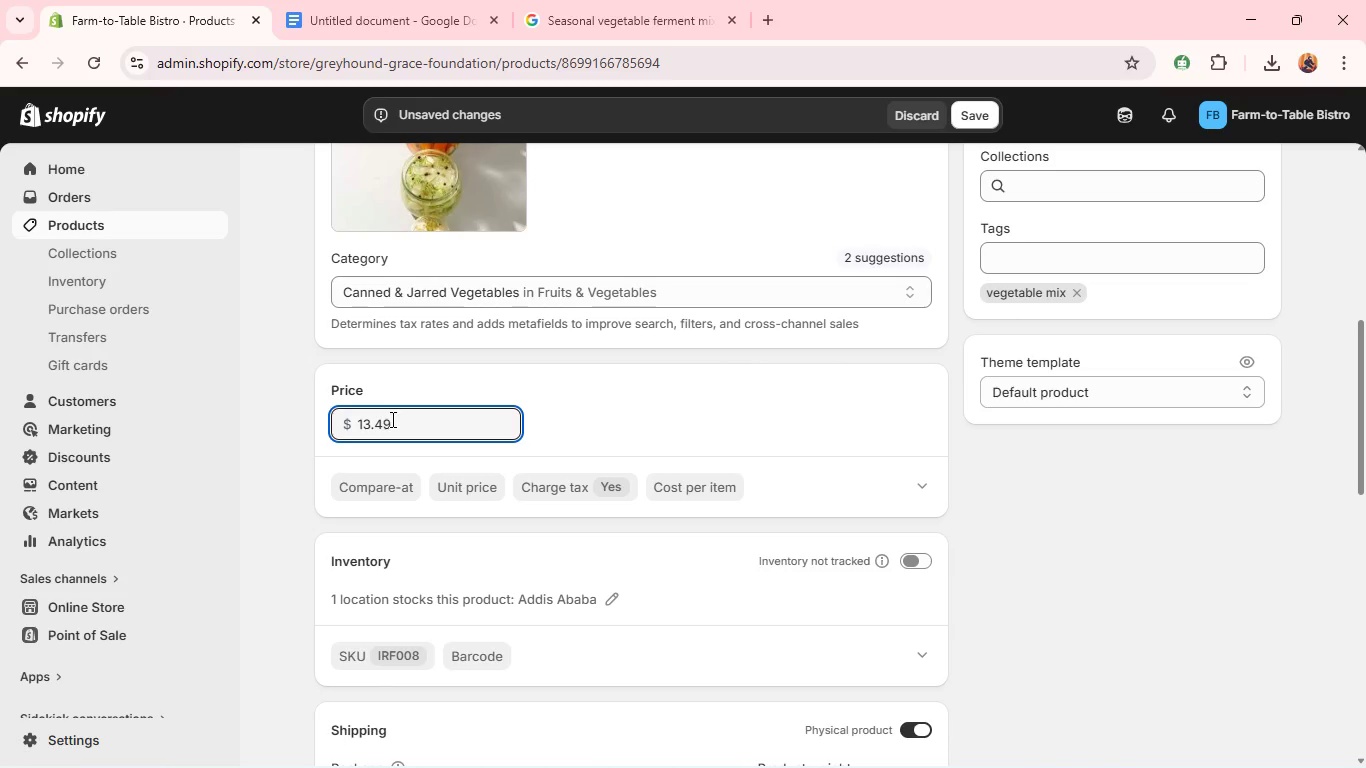 
left_click([908, 437])
 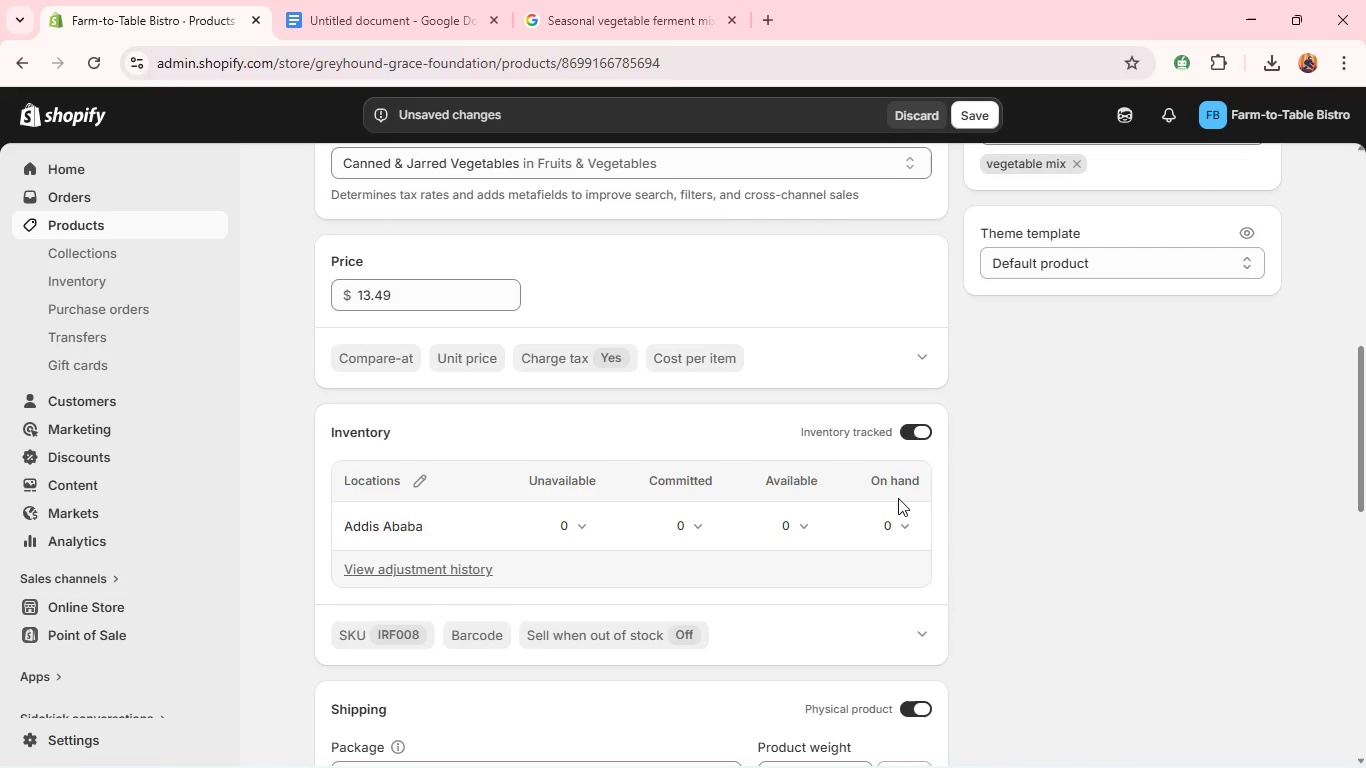 
left_click([895, 530])
 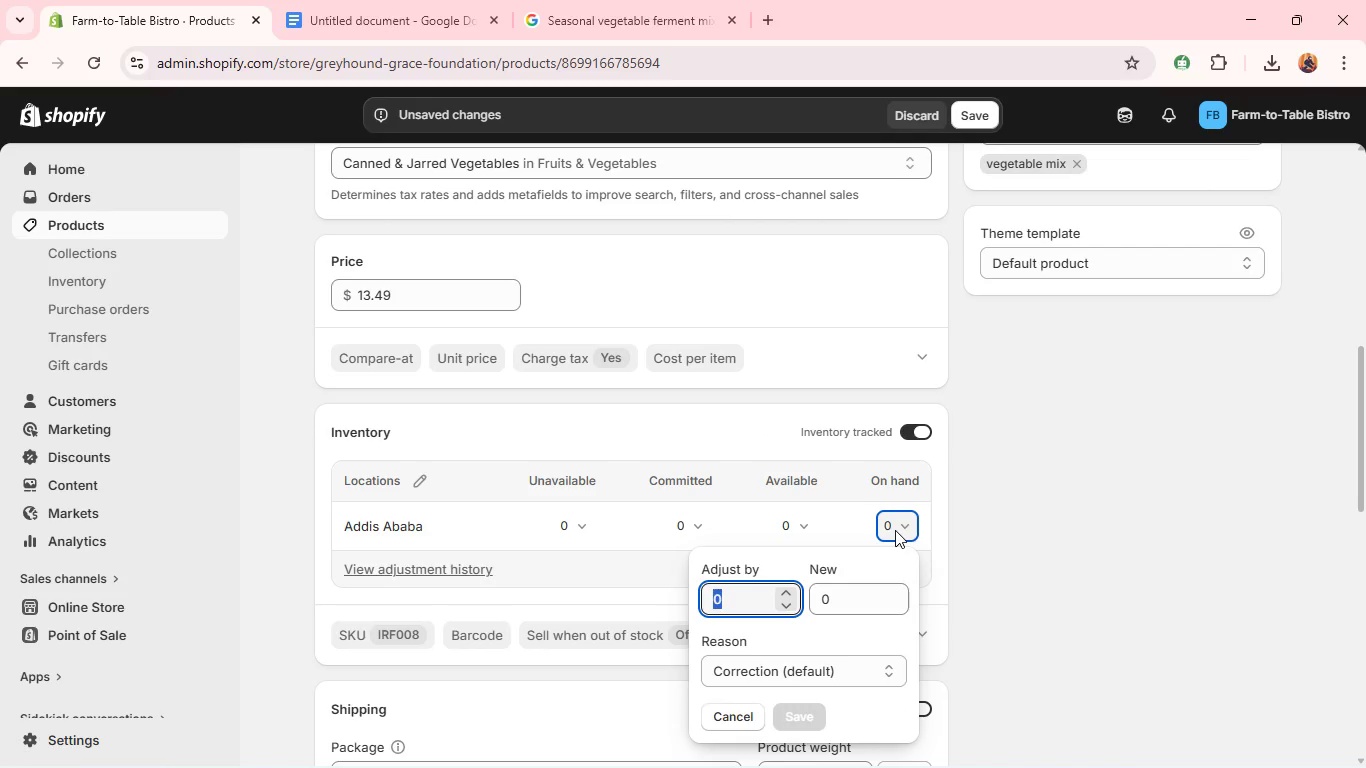 
type(10)
 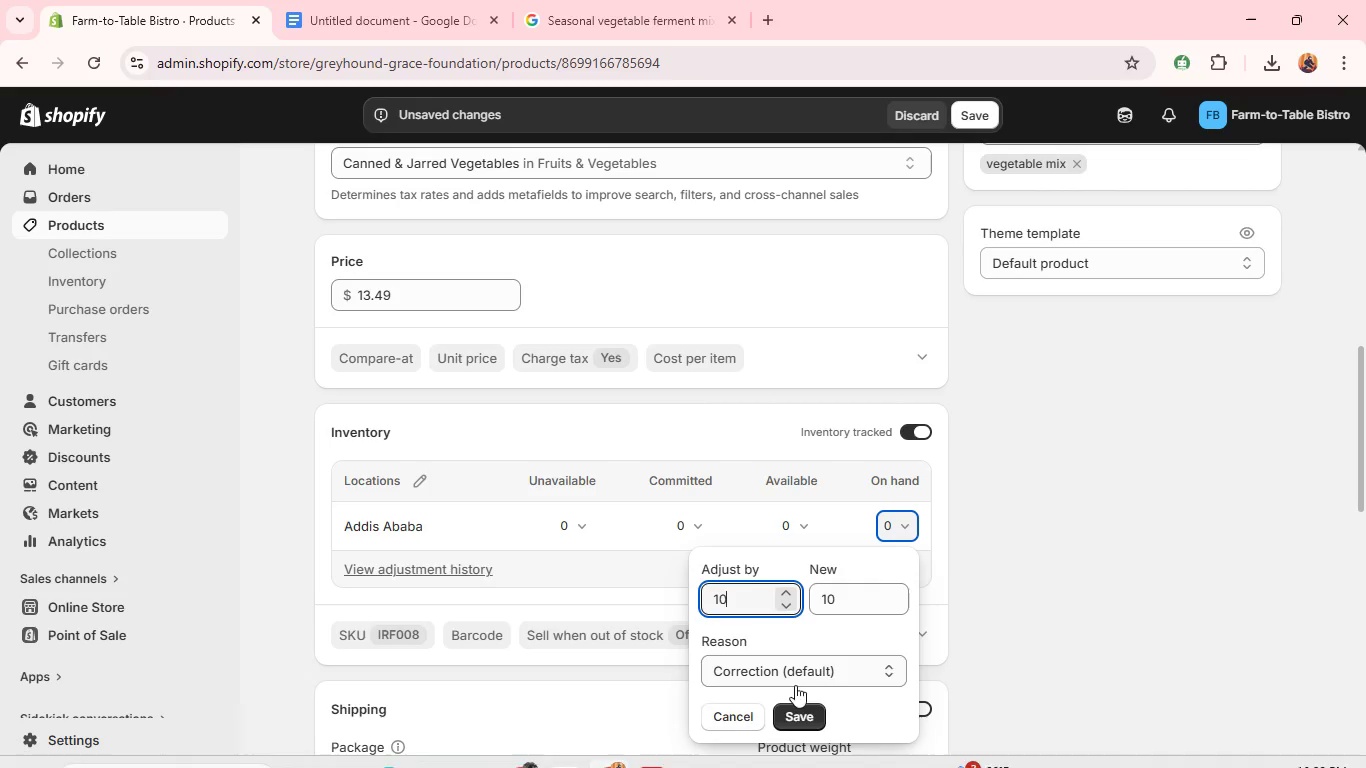 
left_click([798, 712])
 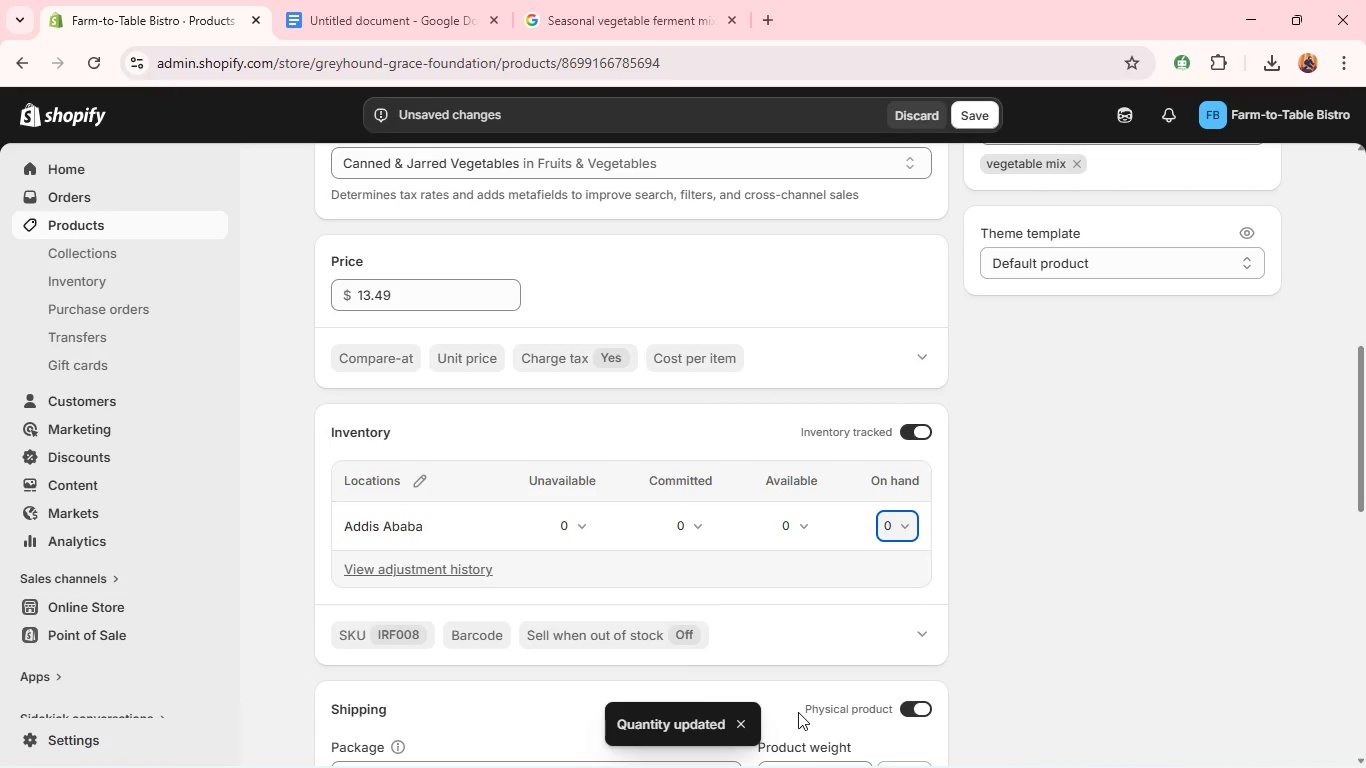 
mouse_move([807, 587])
 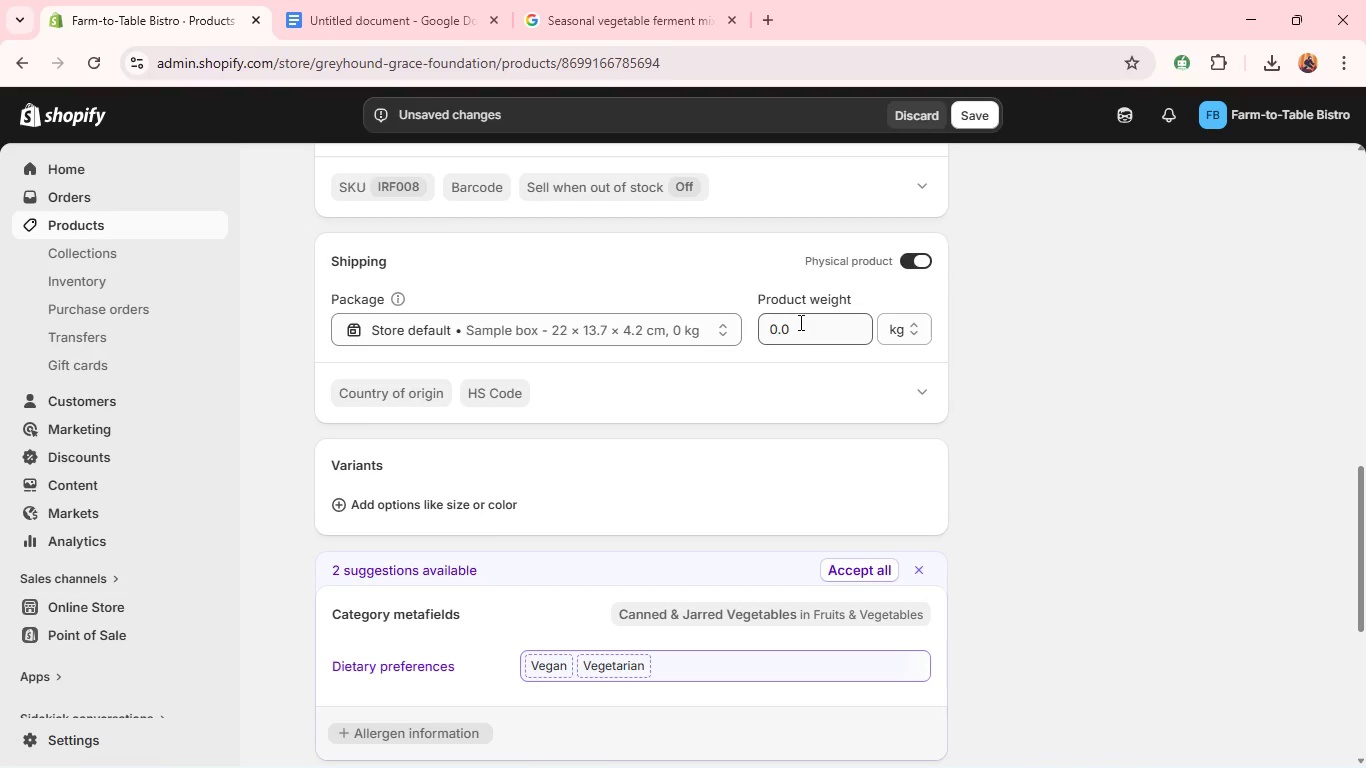 
double_click([798, 325])
 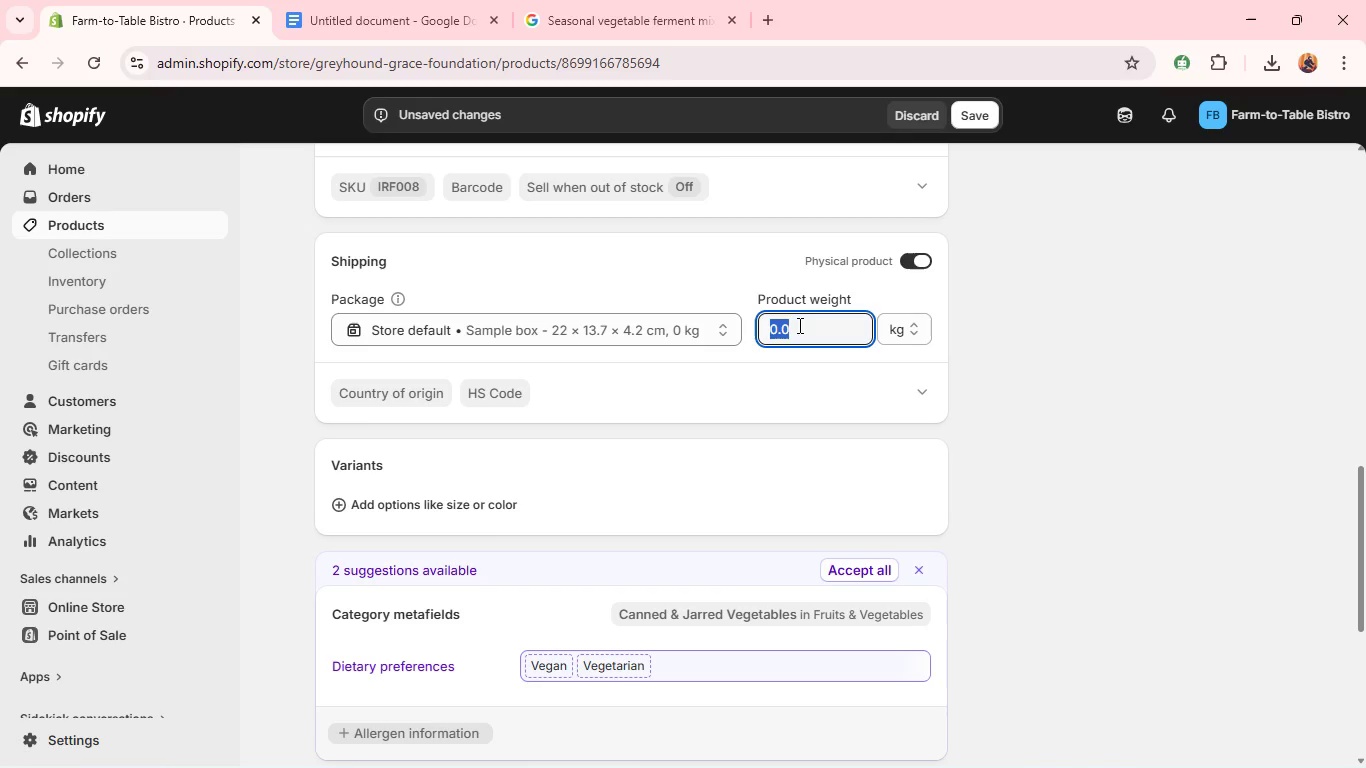 
type(16)
 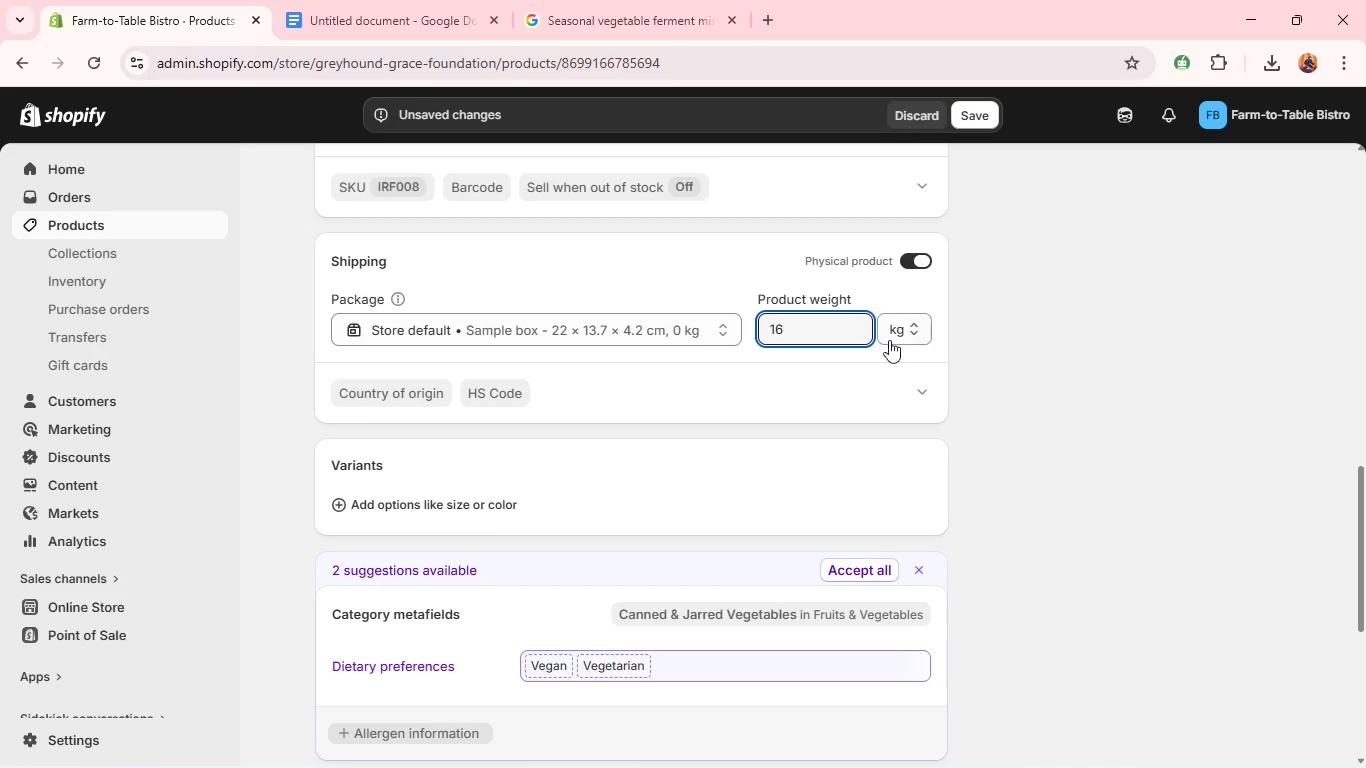 
left_click([899, 338])
 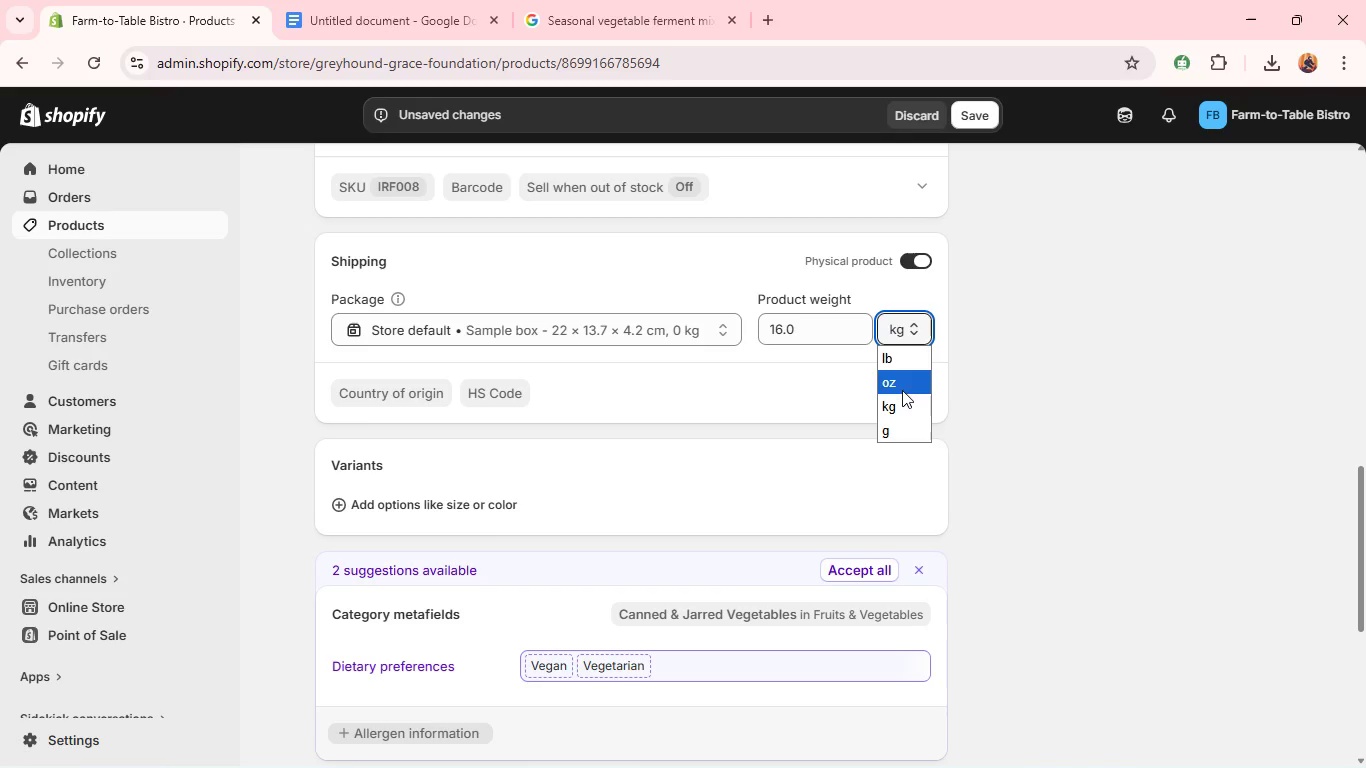 
left_click([901, 386])
 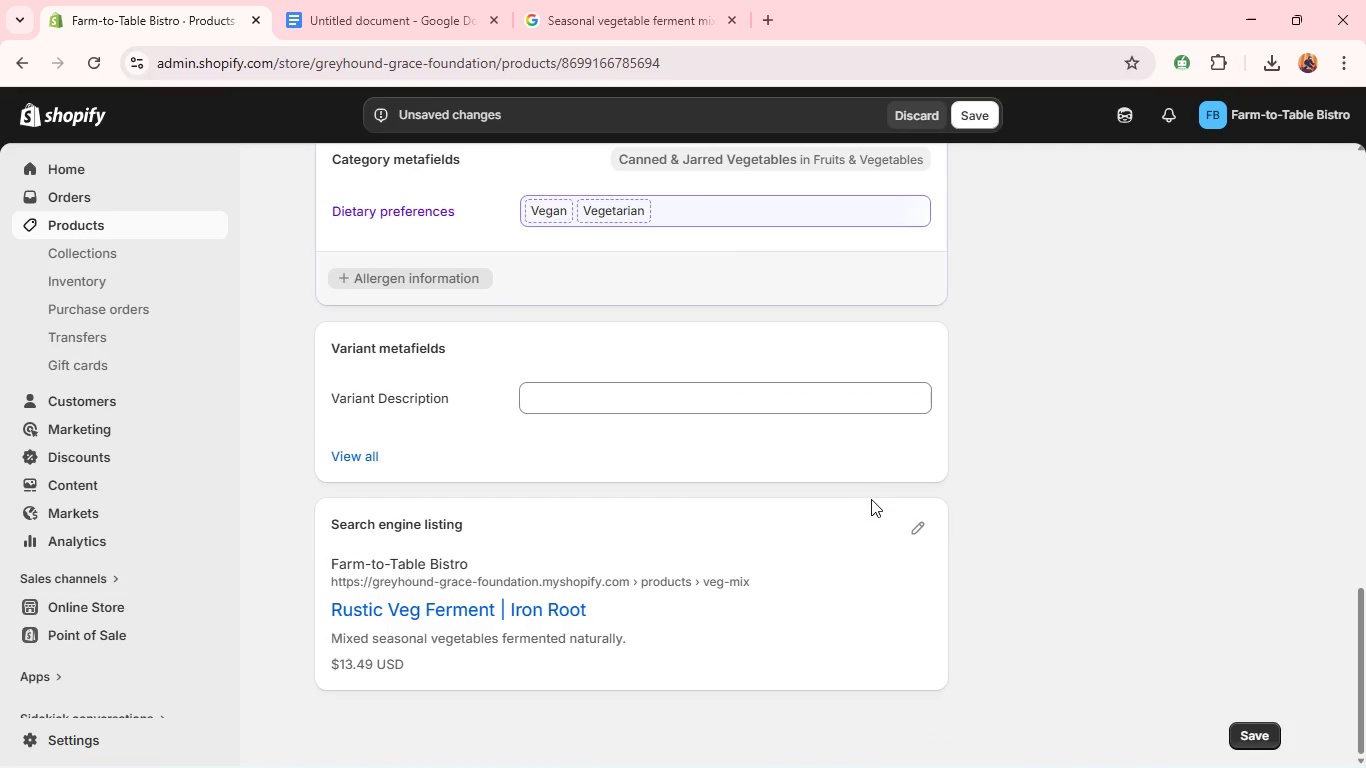 
left_click([910, 524])
 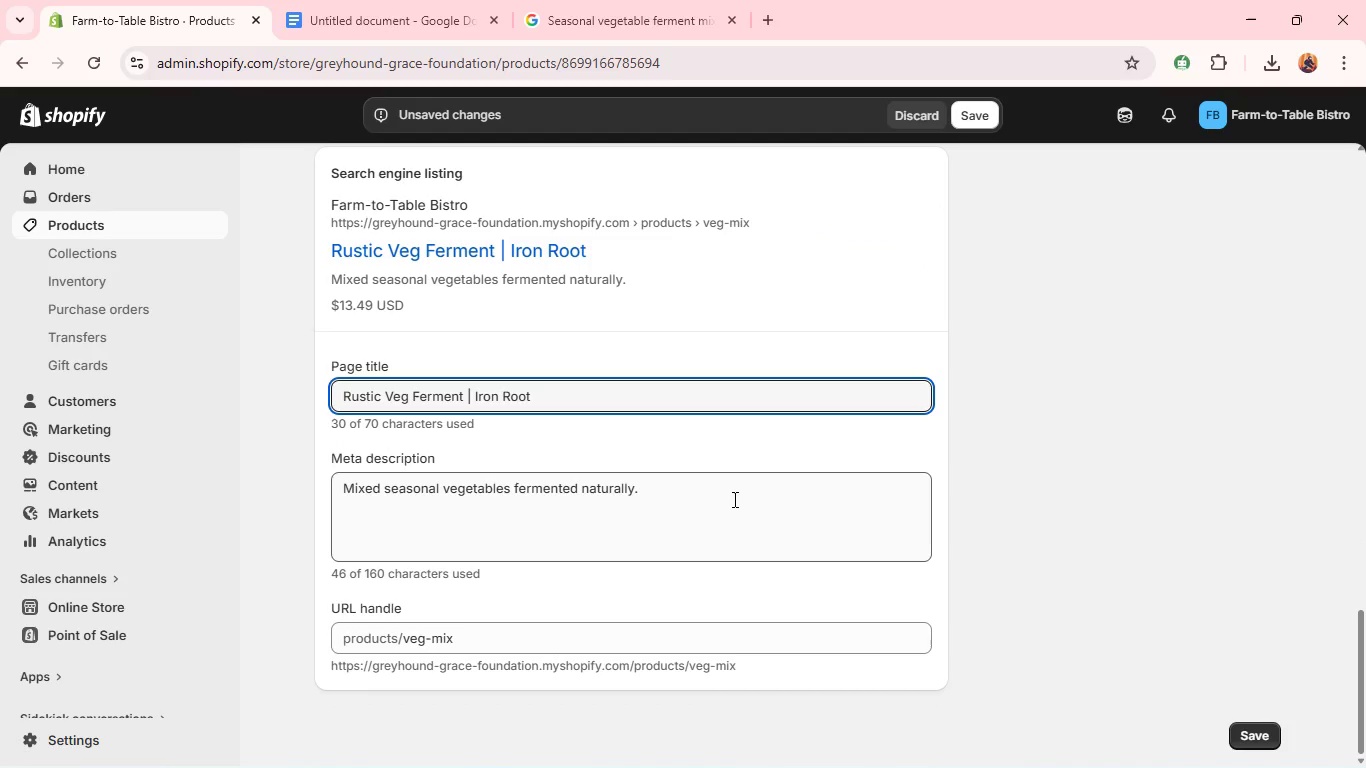 
double_click([733, 498])
 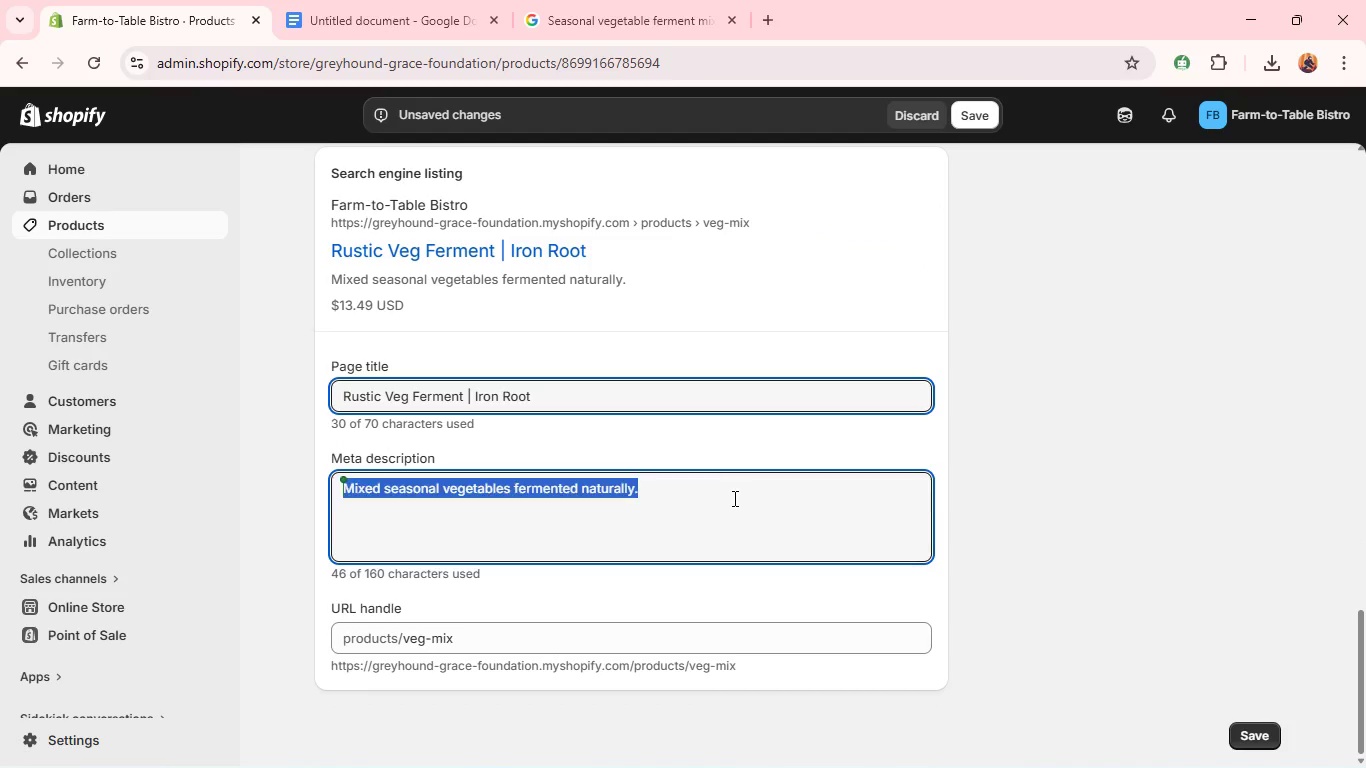 
triple_click([733, 498])
 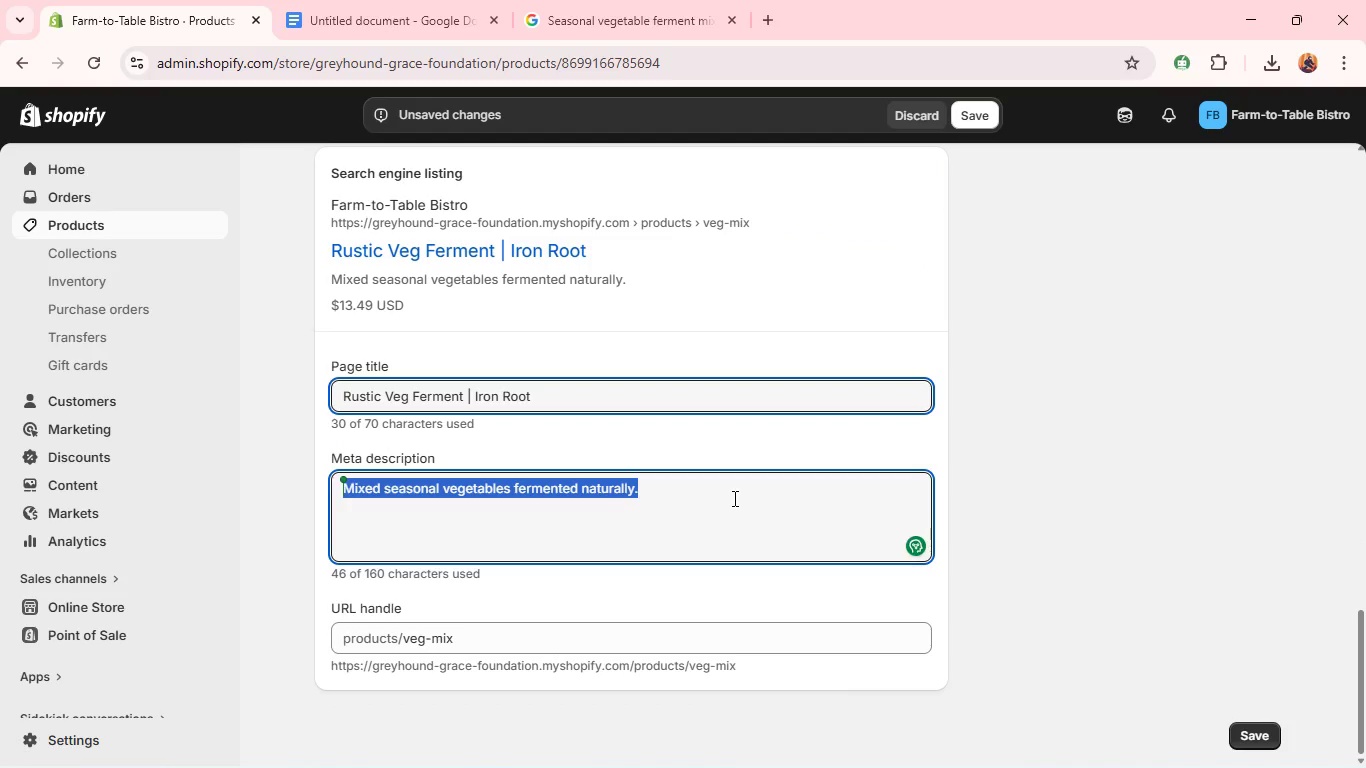 
type(Seasonal vegetable ferment with )
 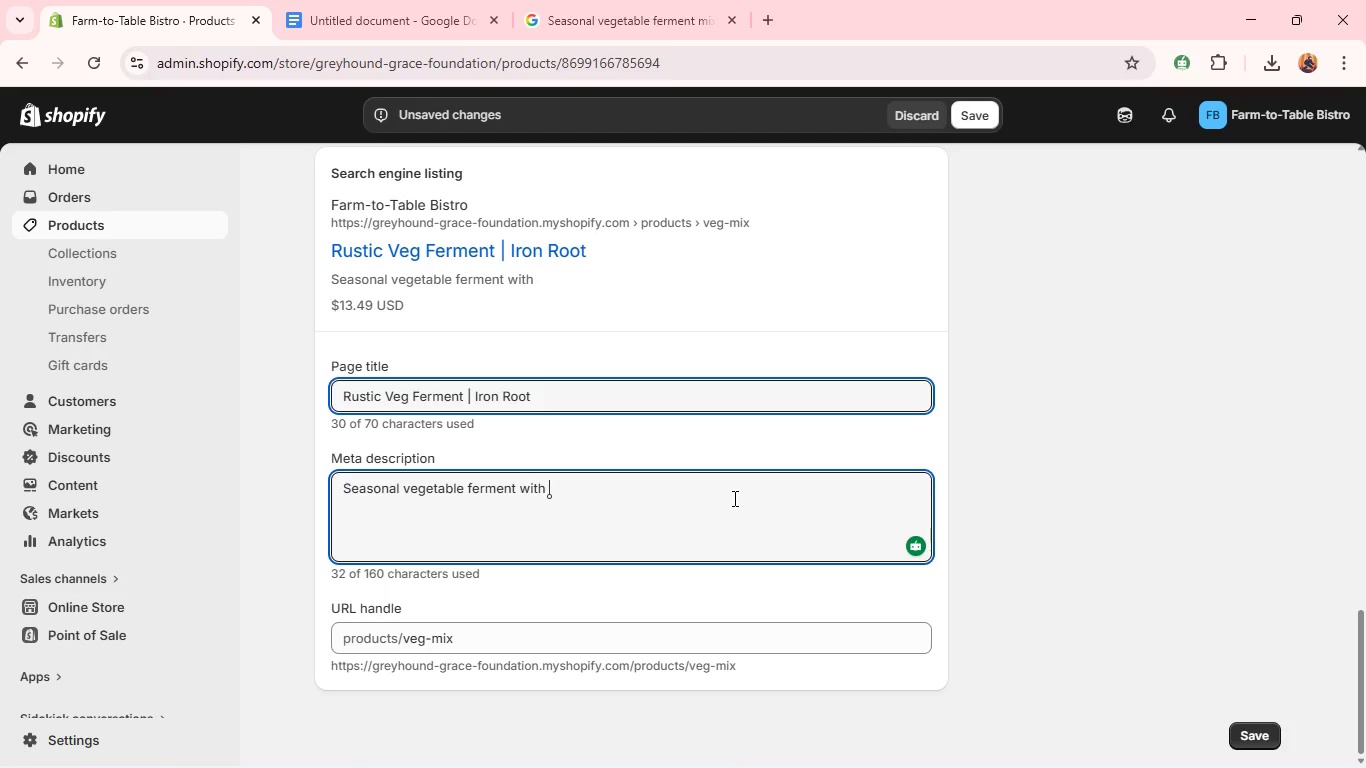 
wait(16.17)
 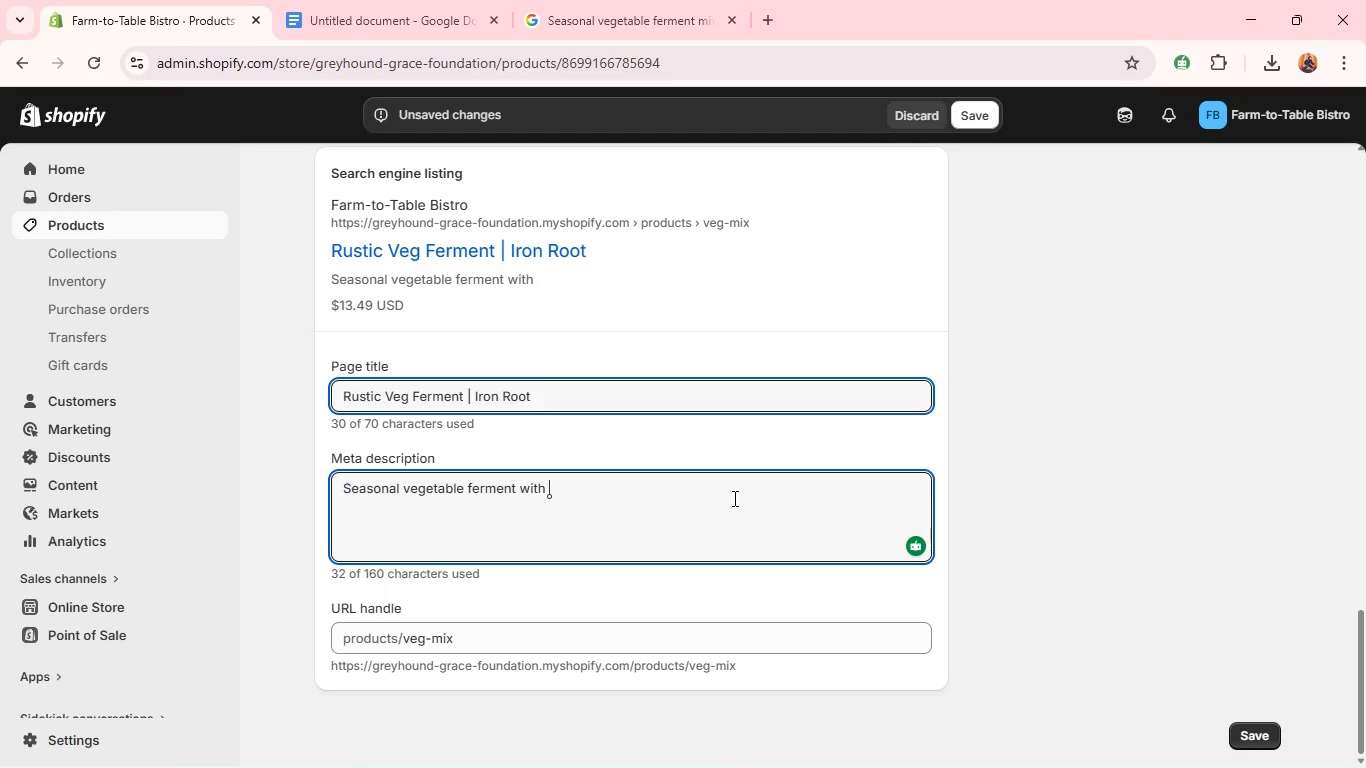 
type(bold artisan flavor and natural probiotics. )
 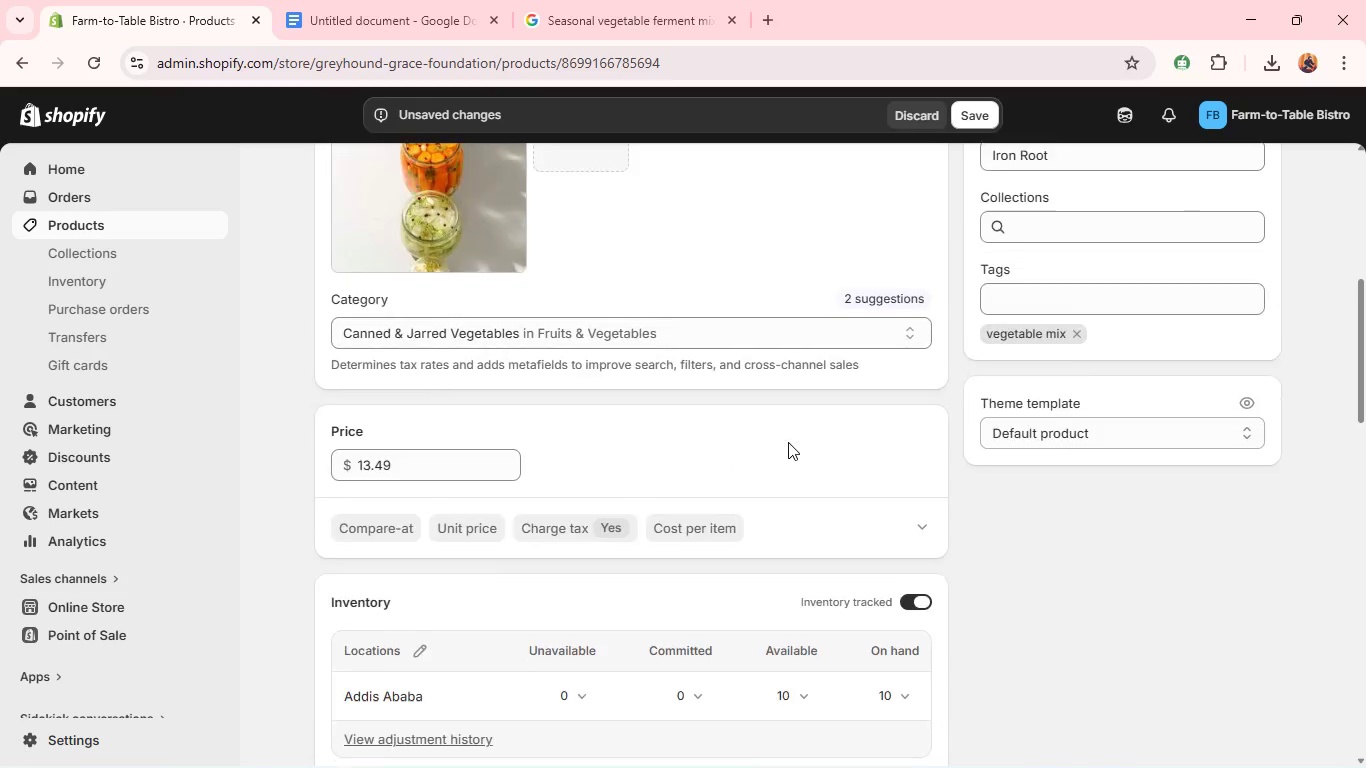 
wait(6.33)
 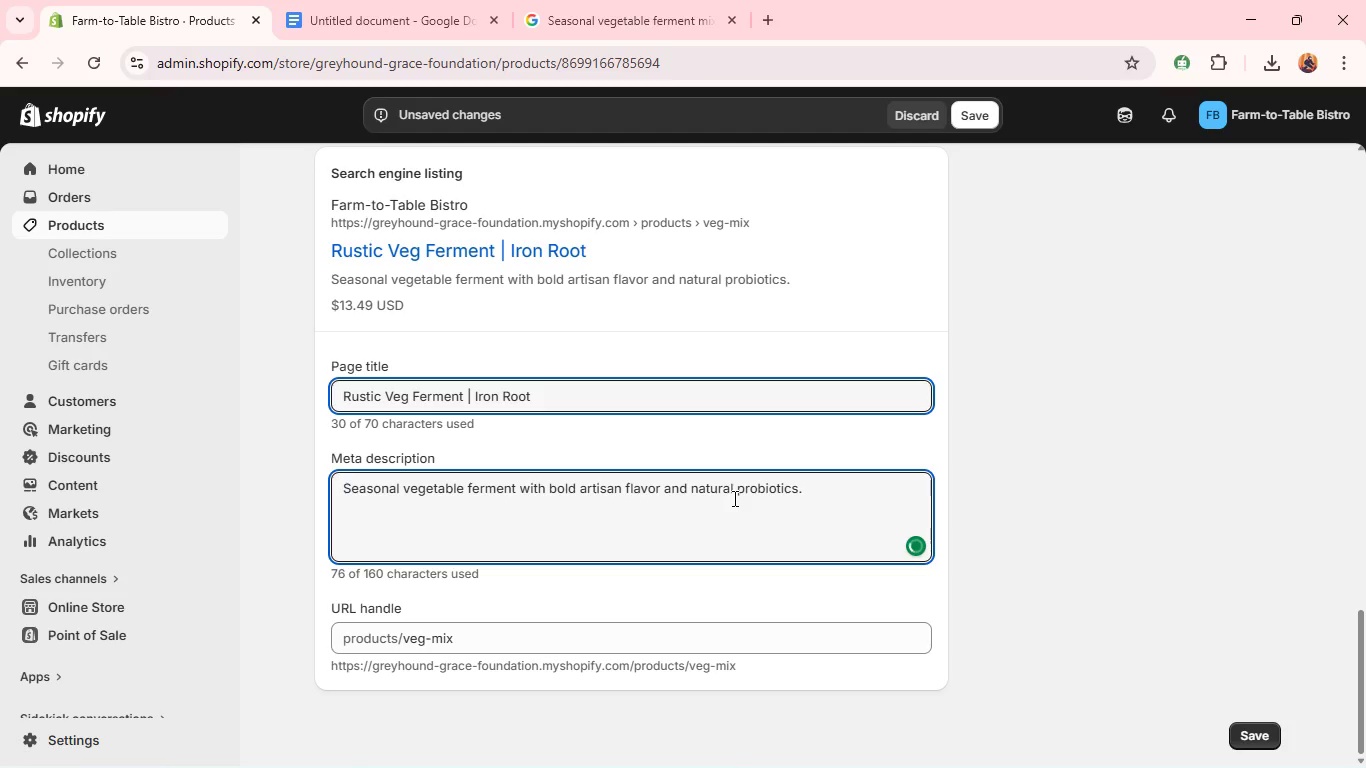 
left_click([1011, 235])
 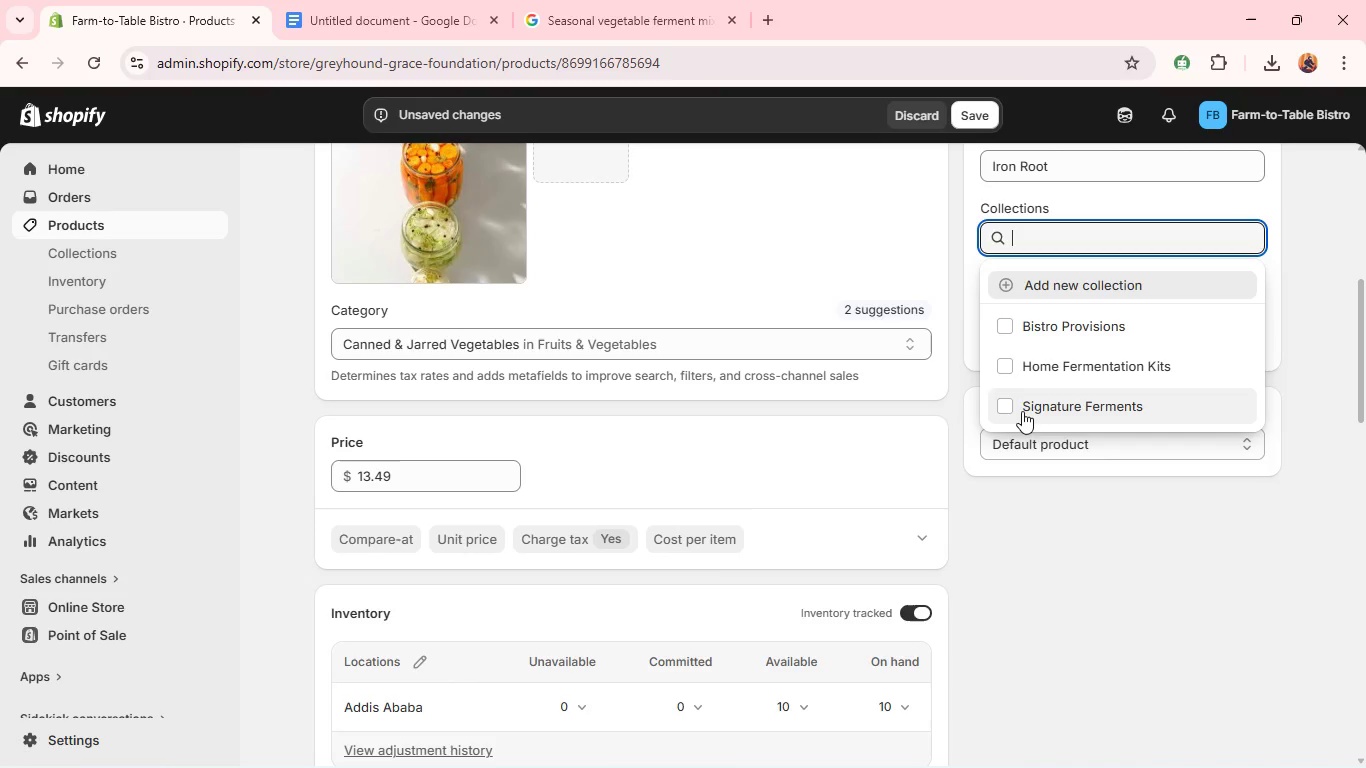 
left_click([1020, 411])
 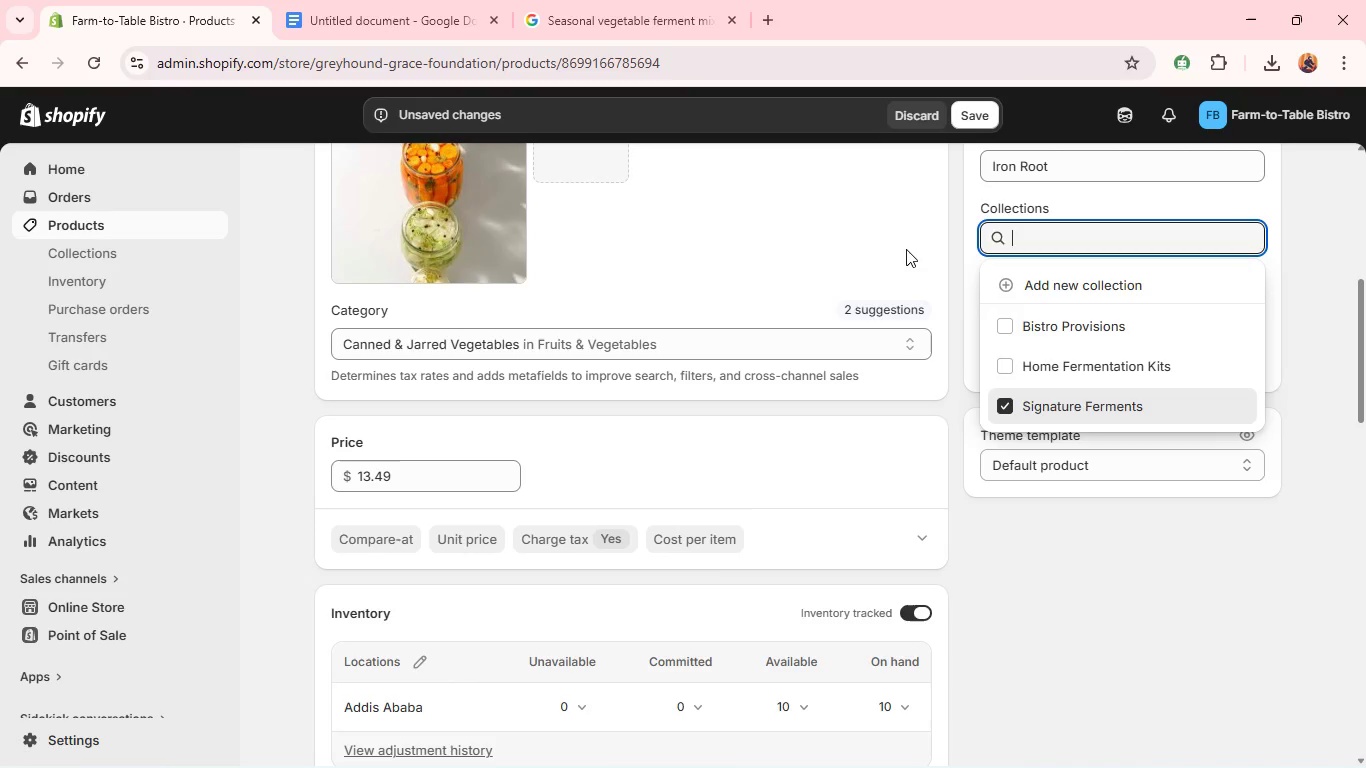 
left_click([904, 245])
 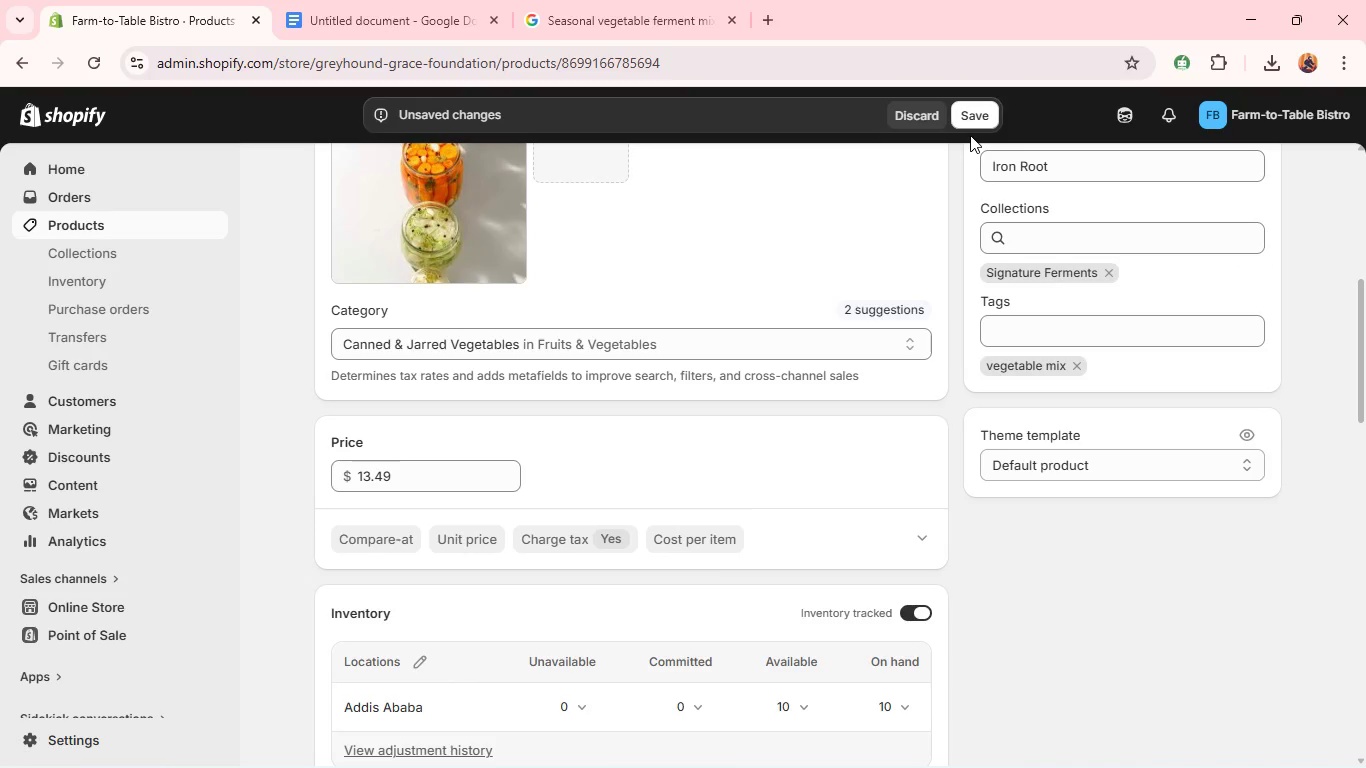 
wait(6.56)
 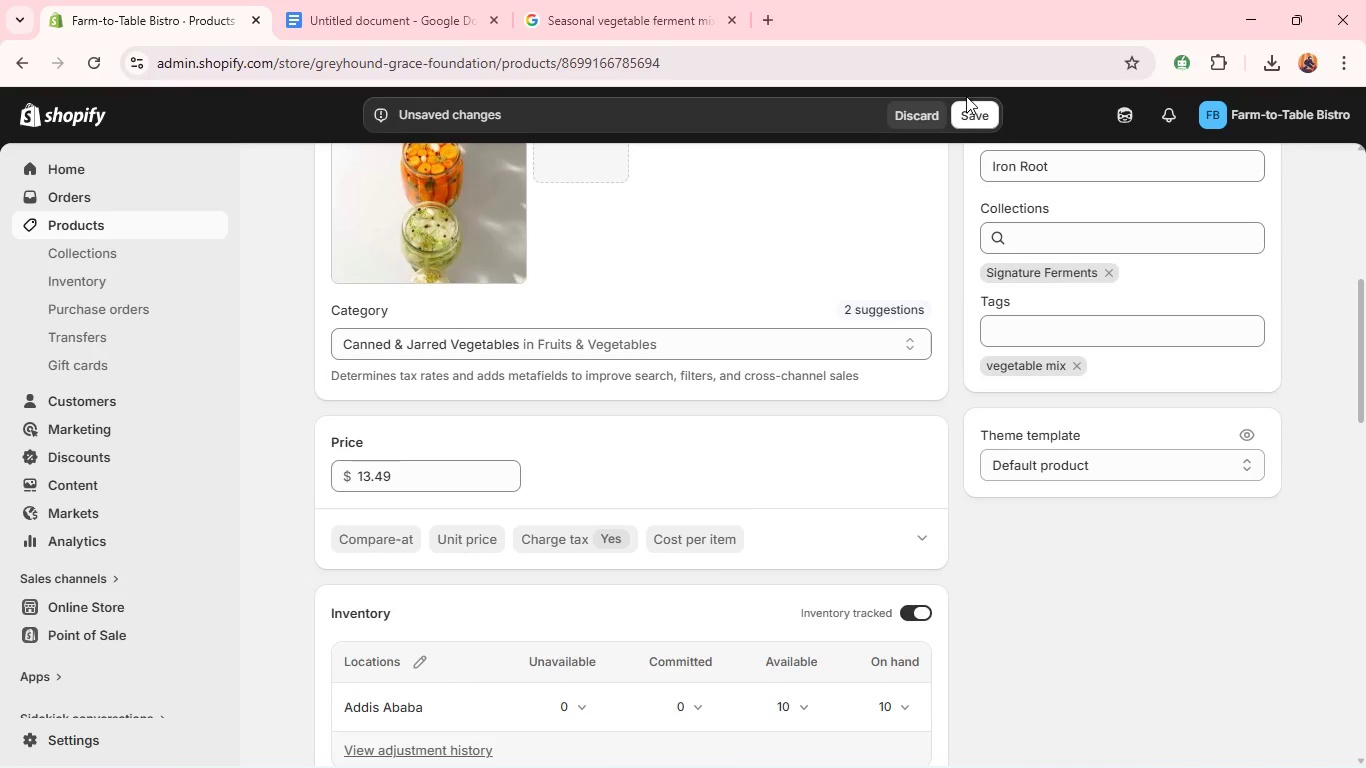 
left_click([969, 120])
 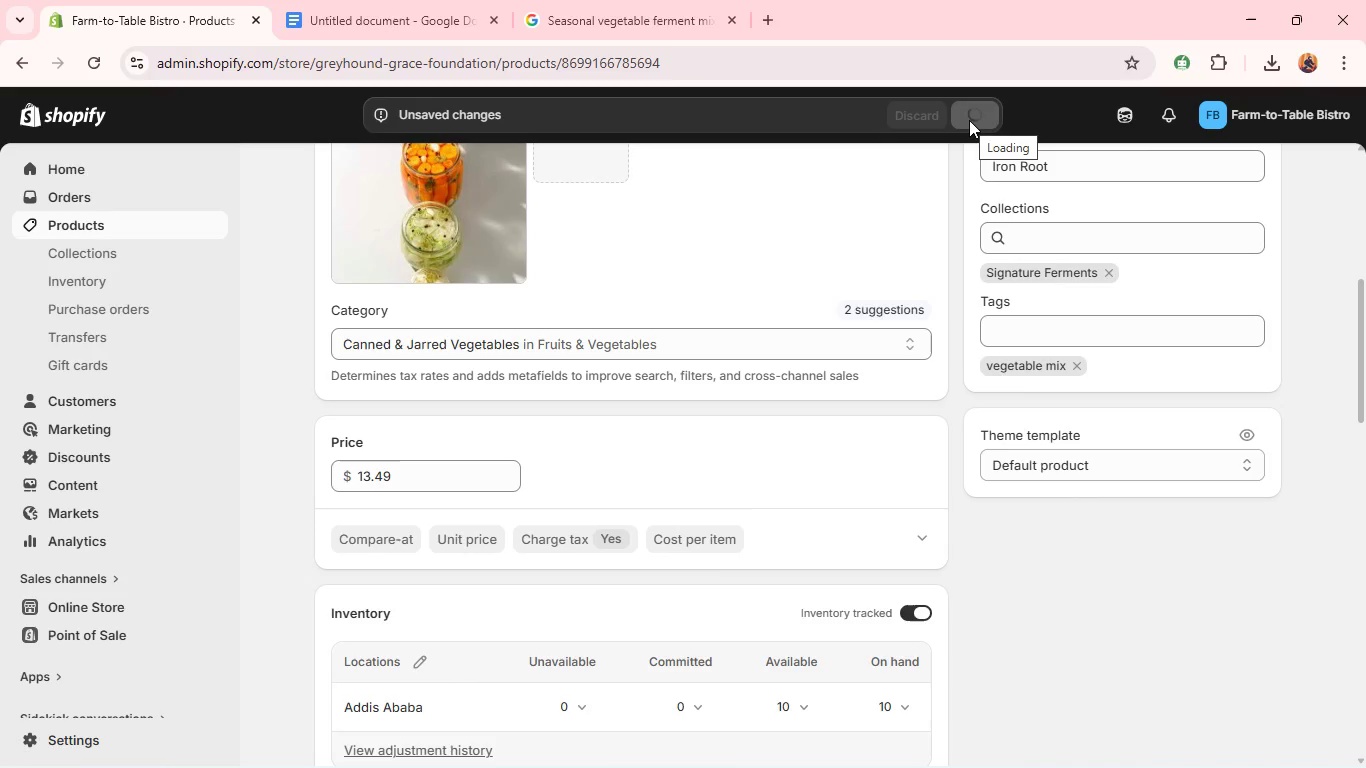 
wait(12.23)
 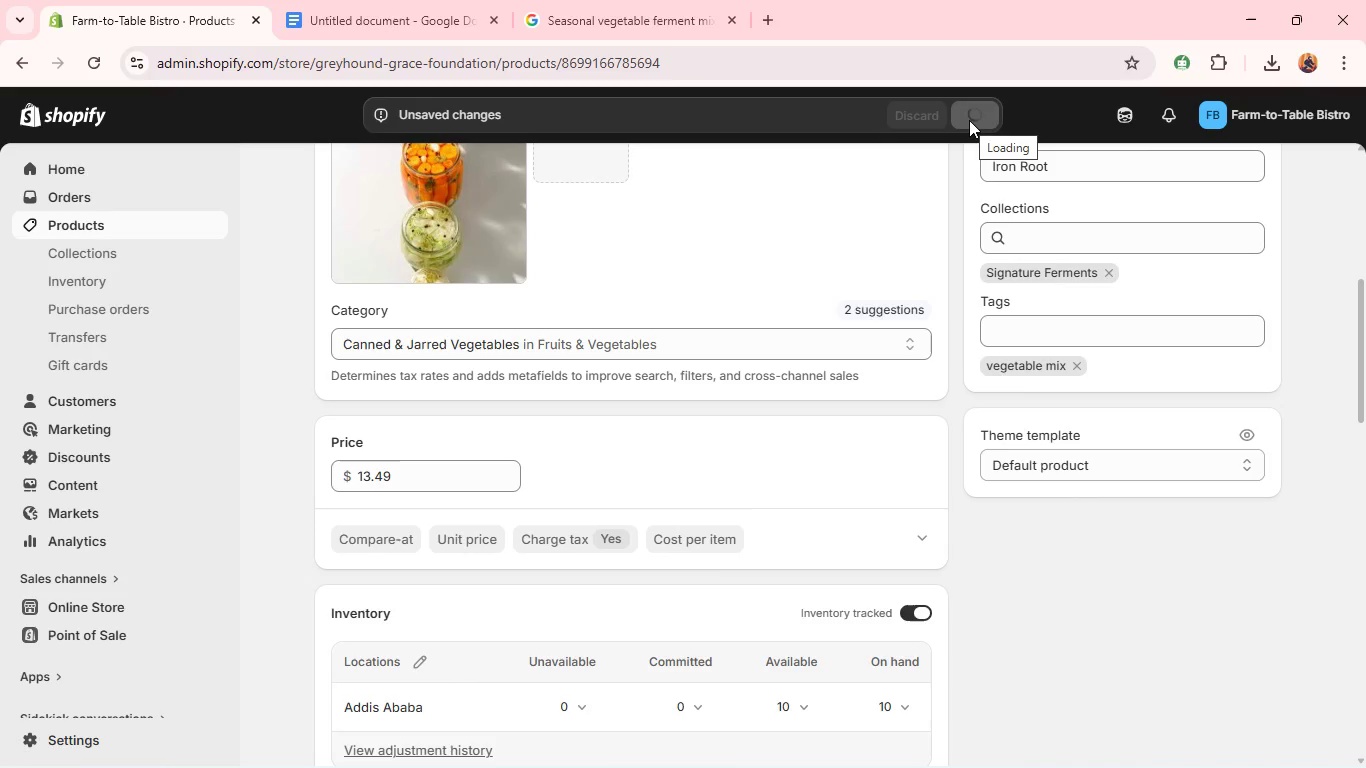 
left_click([180, 225])
 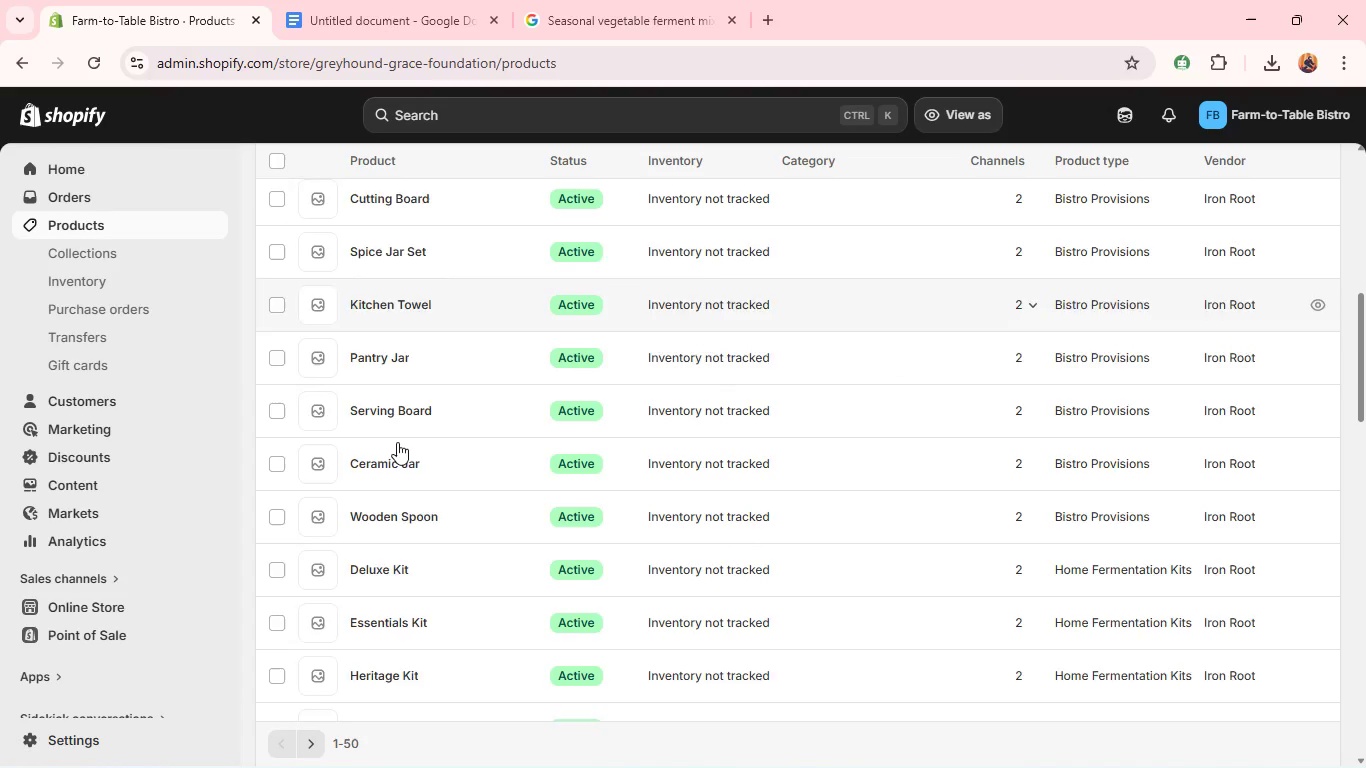 
wait(19.59)
 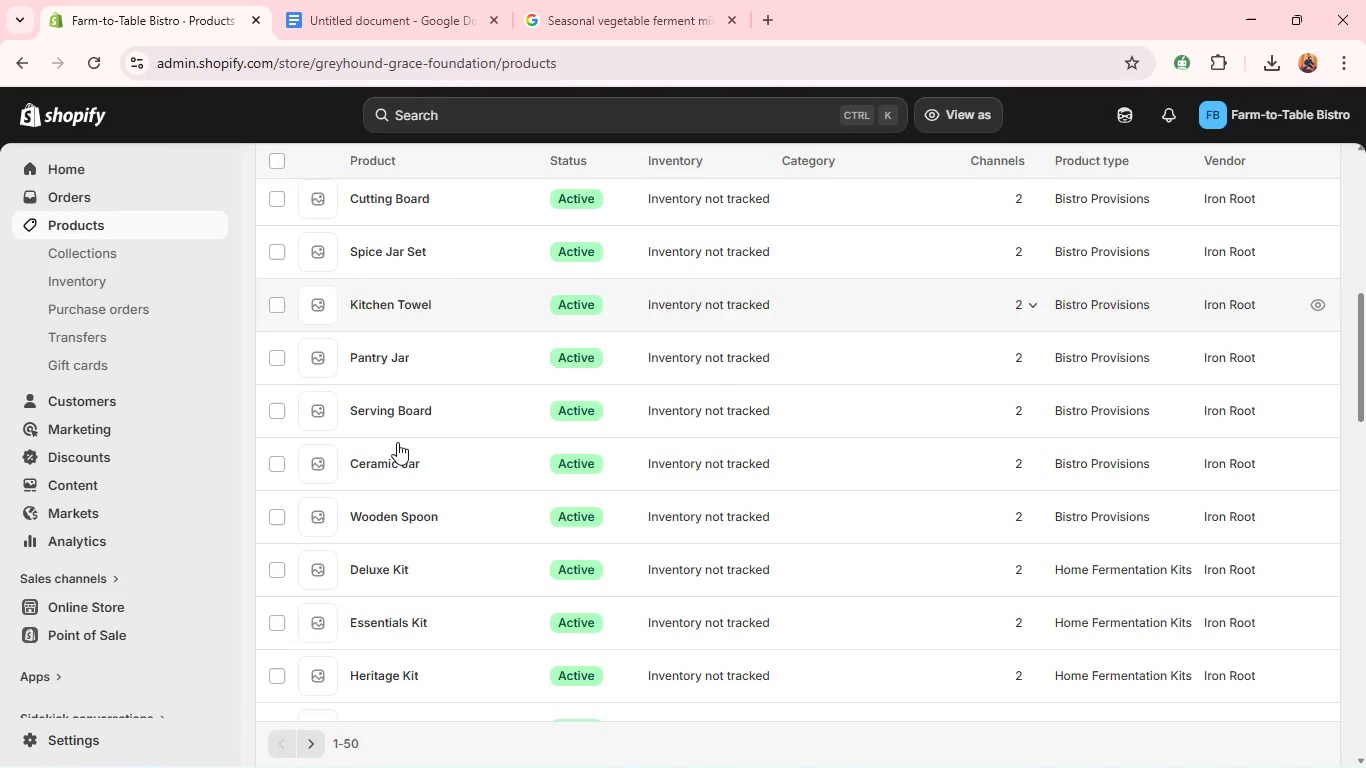 
left_click([364, 387])
 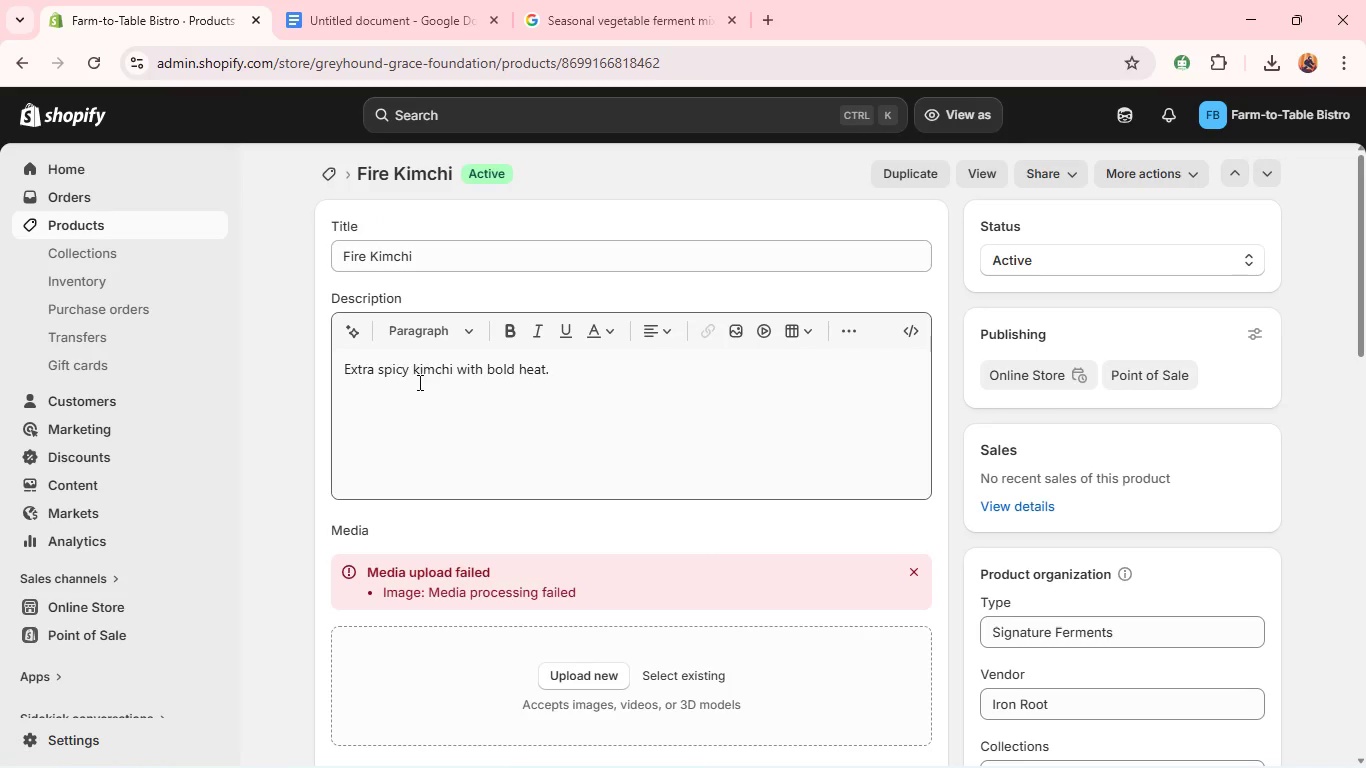 
wait(12.11)
 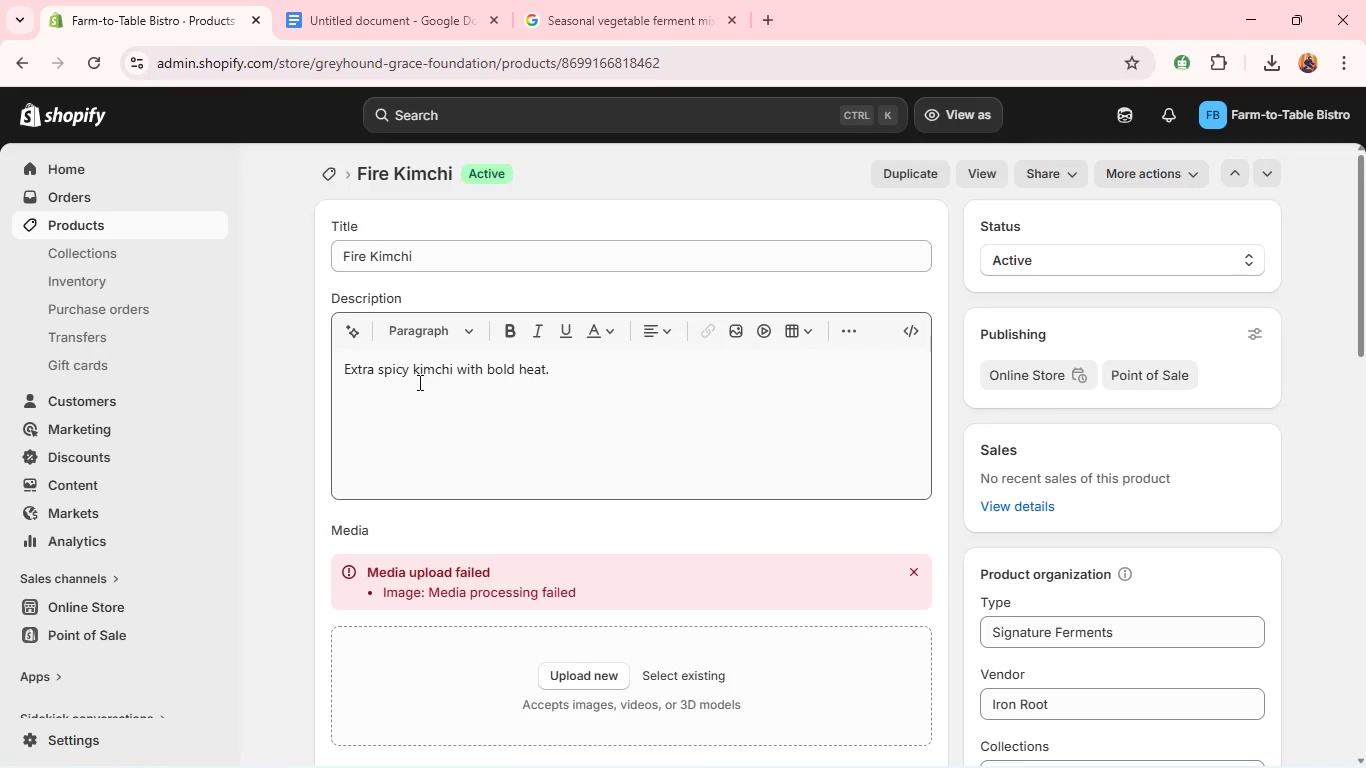 
left_click([563, 385])
 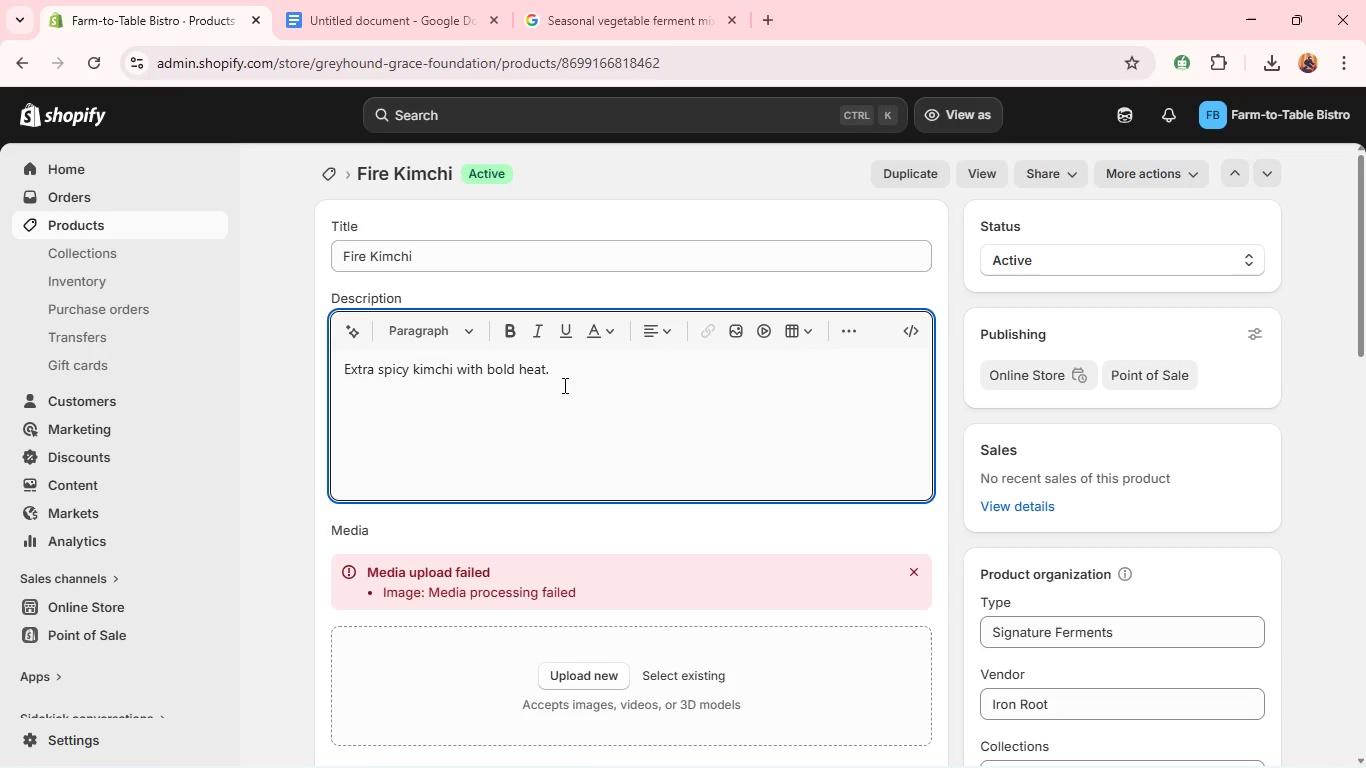 
key(Backspace)
 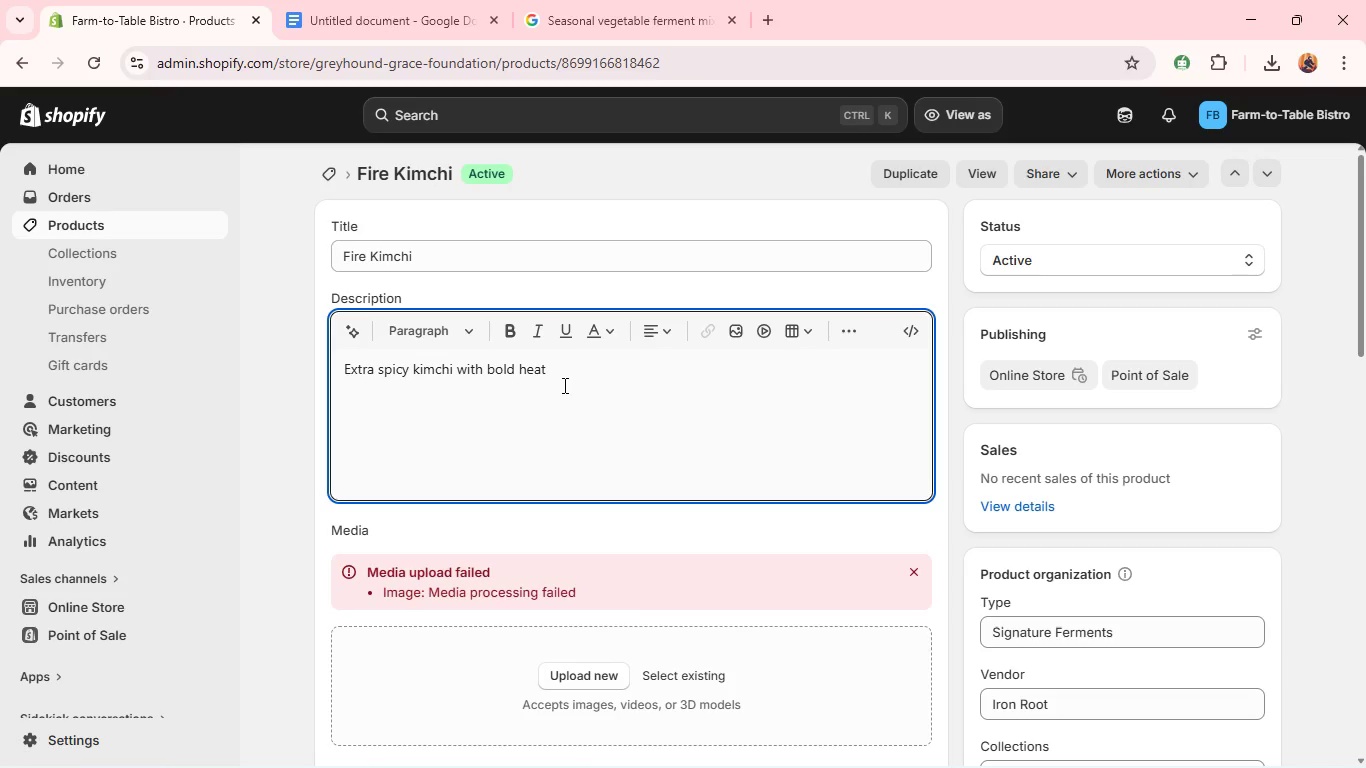 
key(Backspace)
 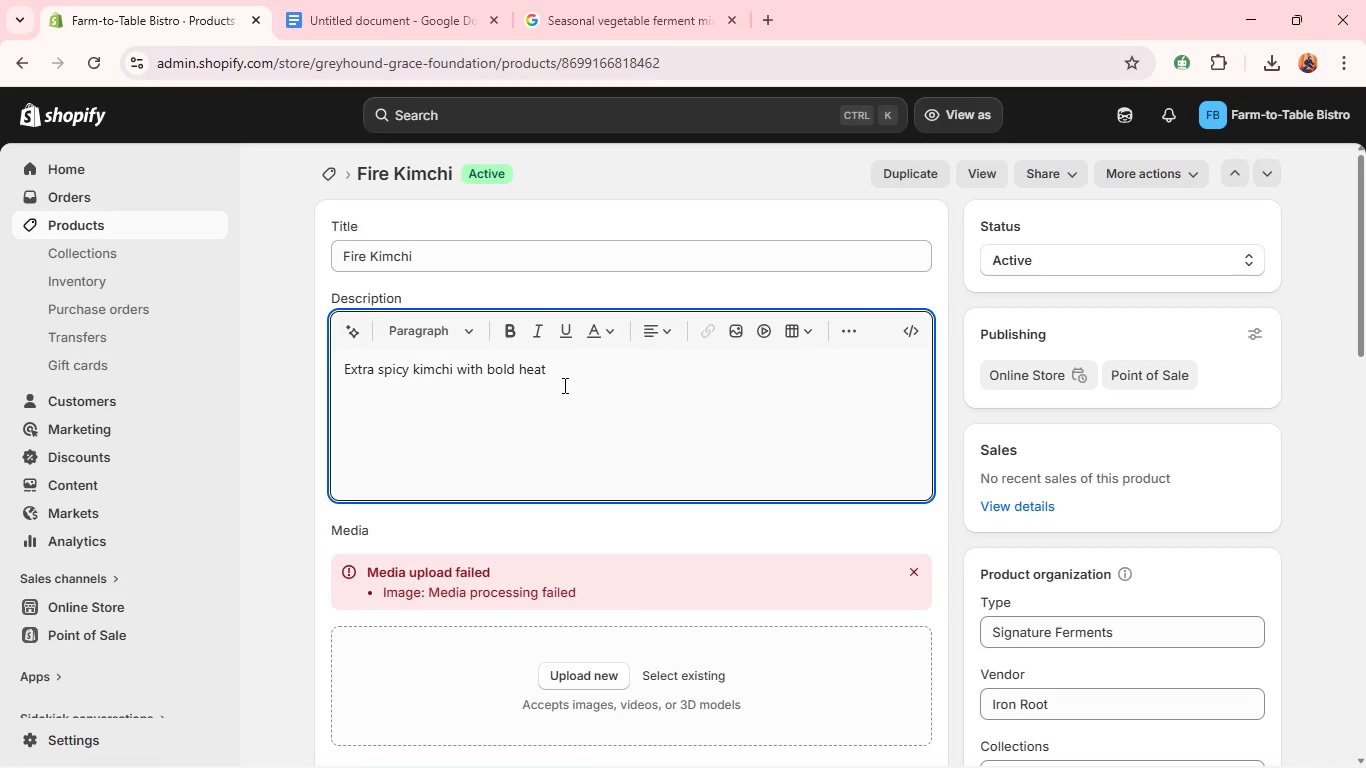 
key(Backspace)
 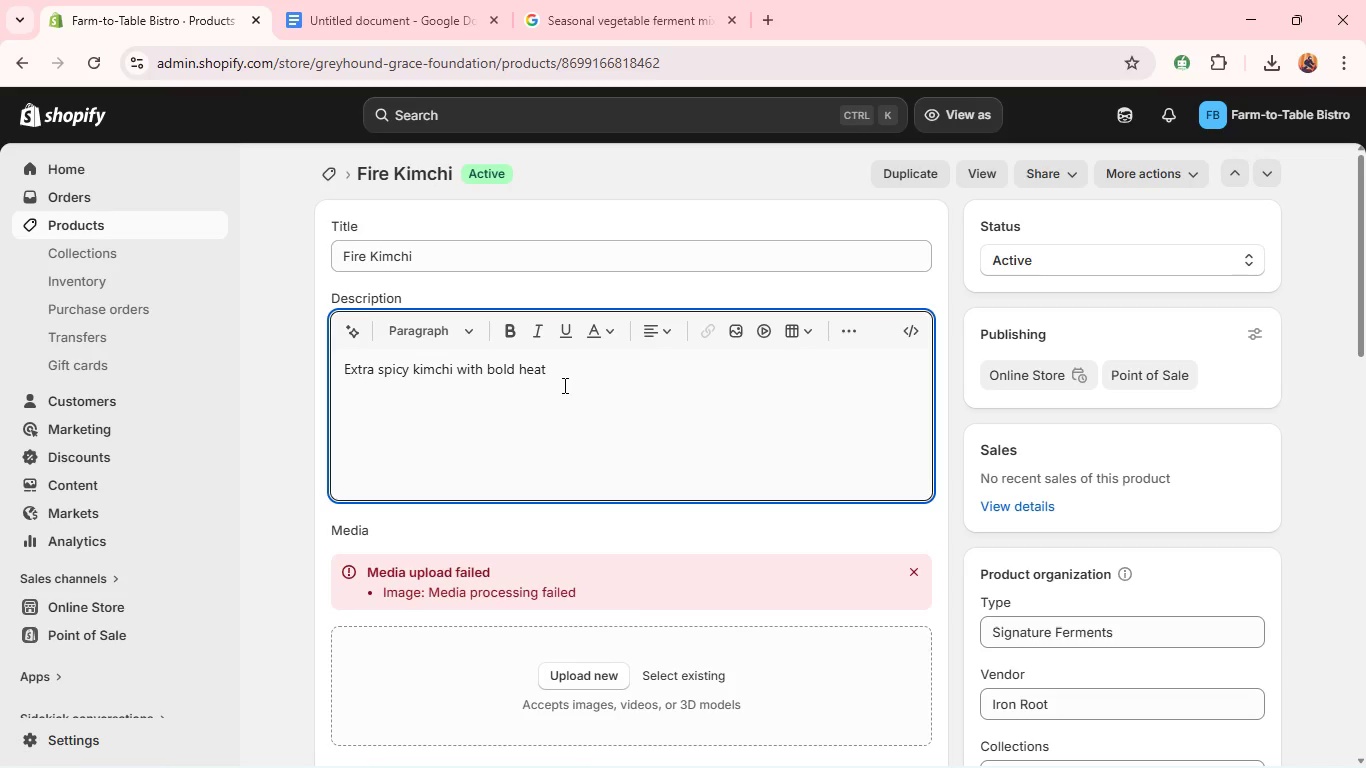 
key(Backspace)
 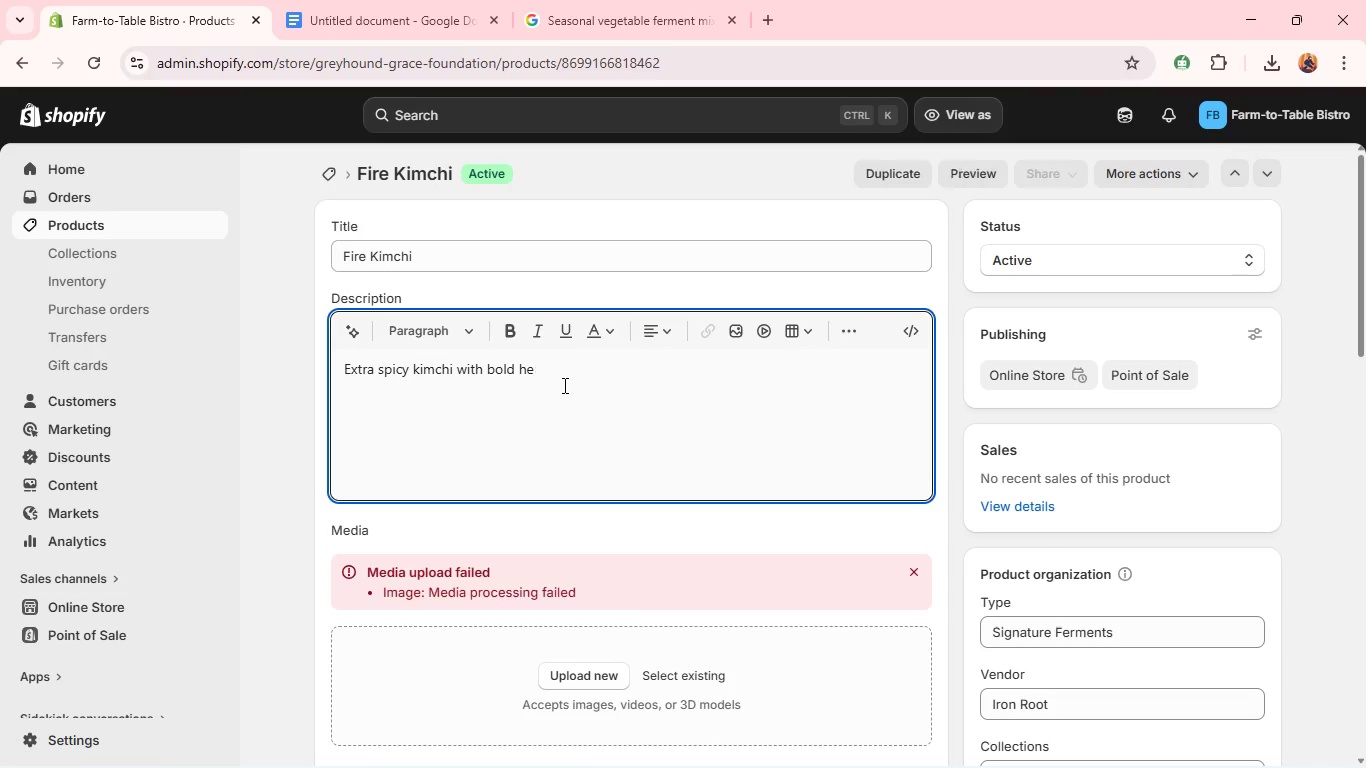 
key(Backspace)
 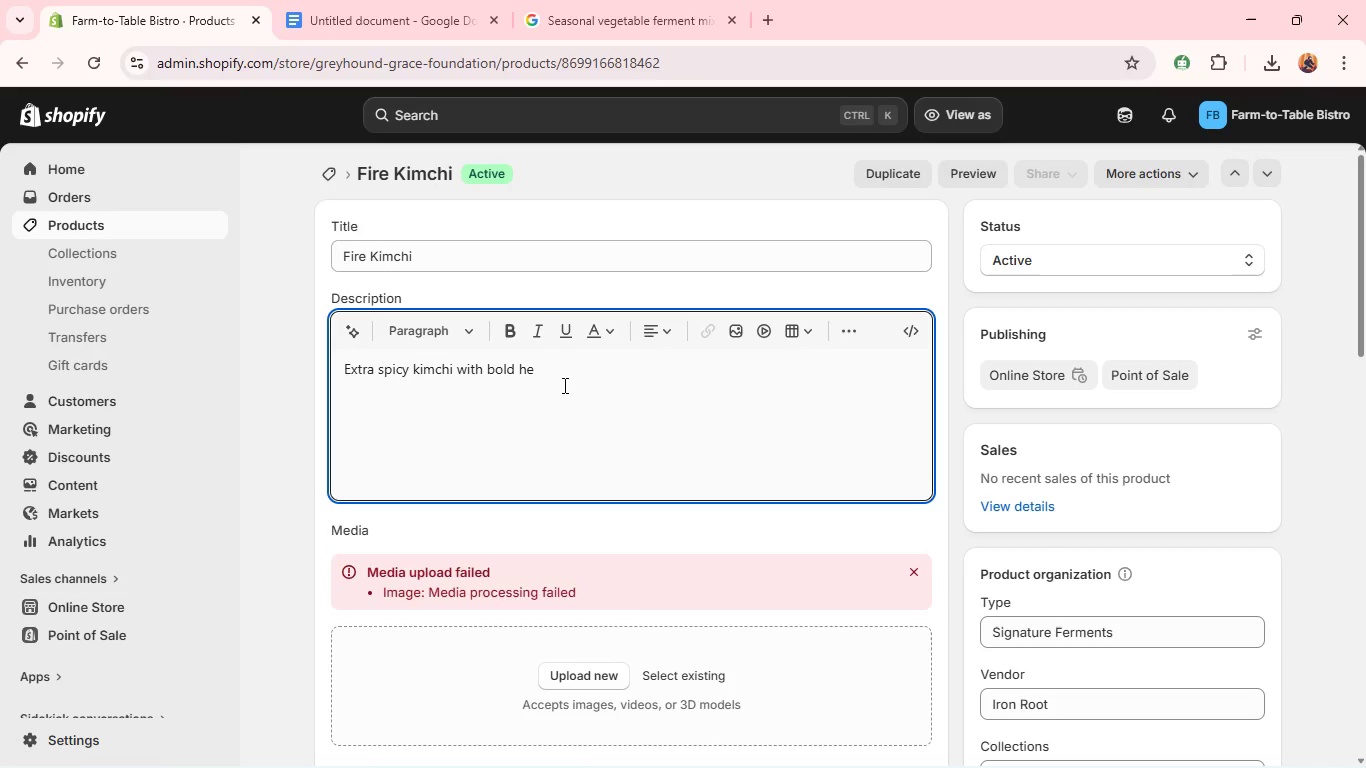 
key(Backspace)
 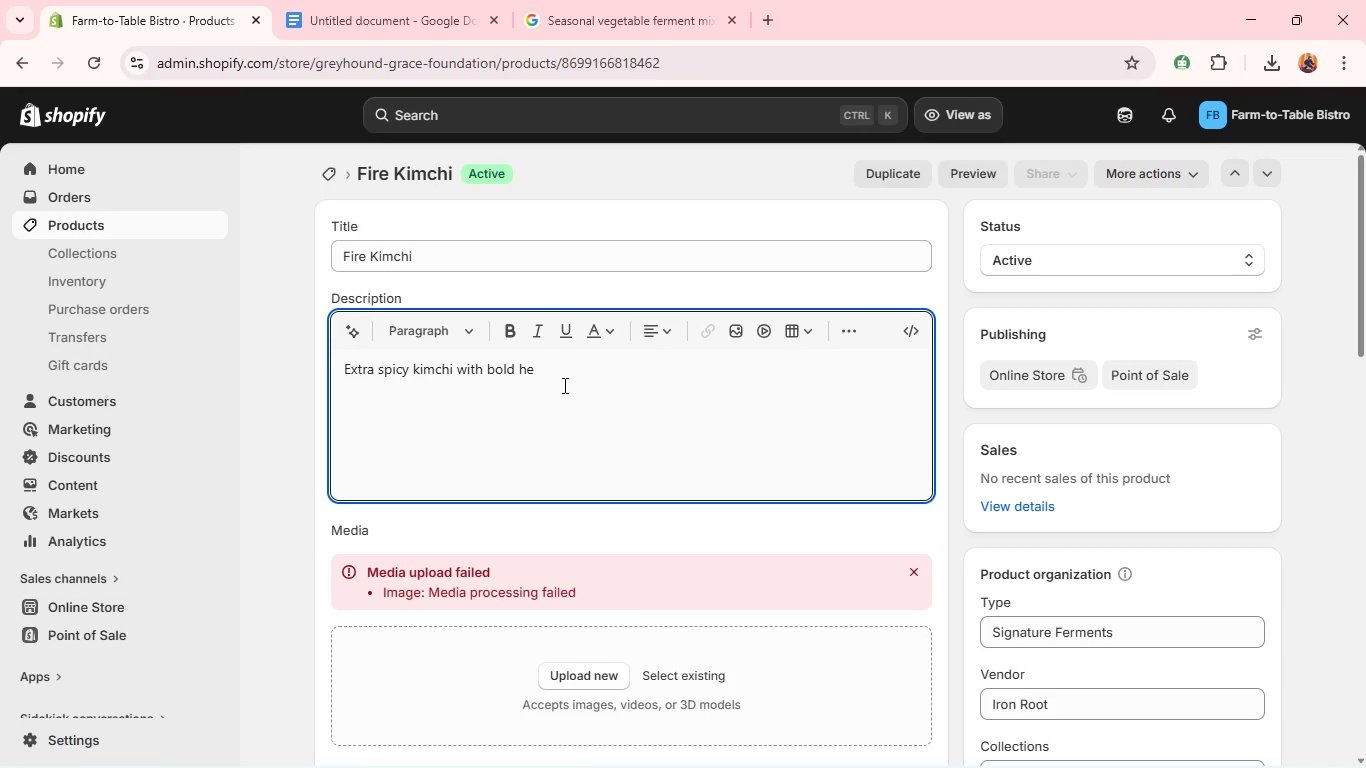 
key(Backspace)
 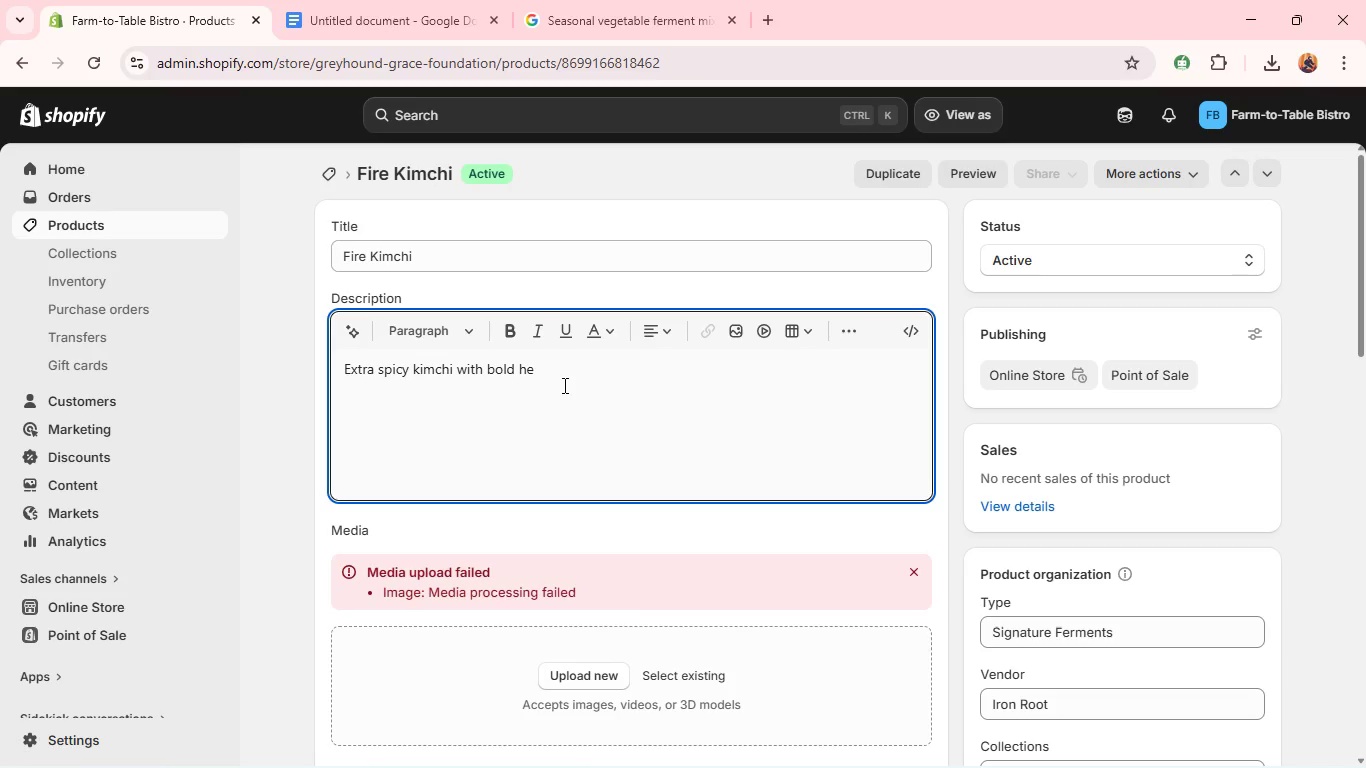 
key(Backspace)
 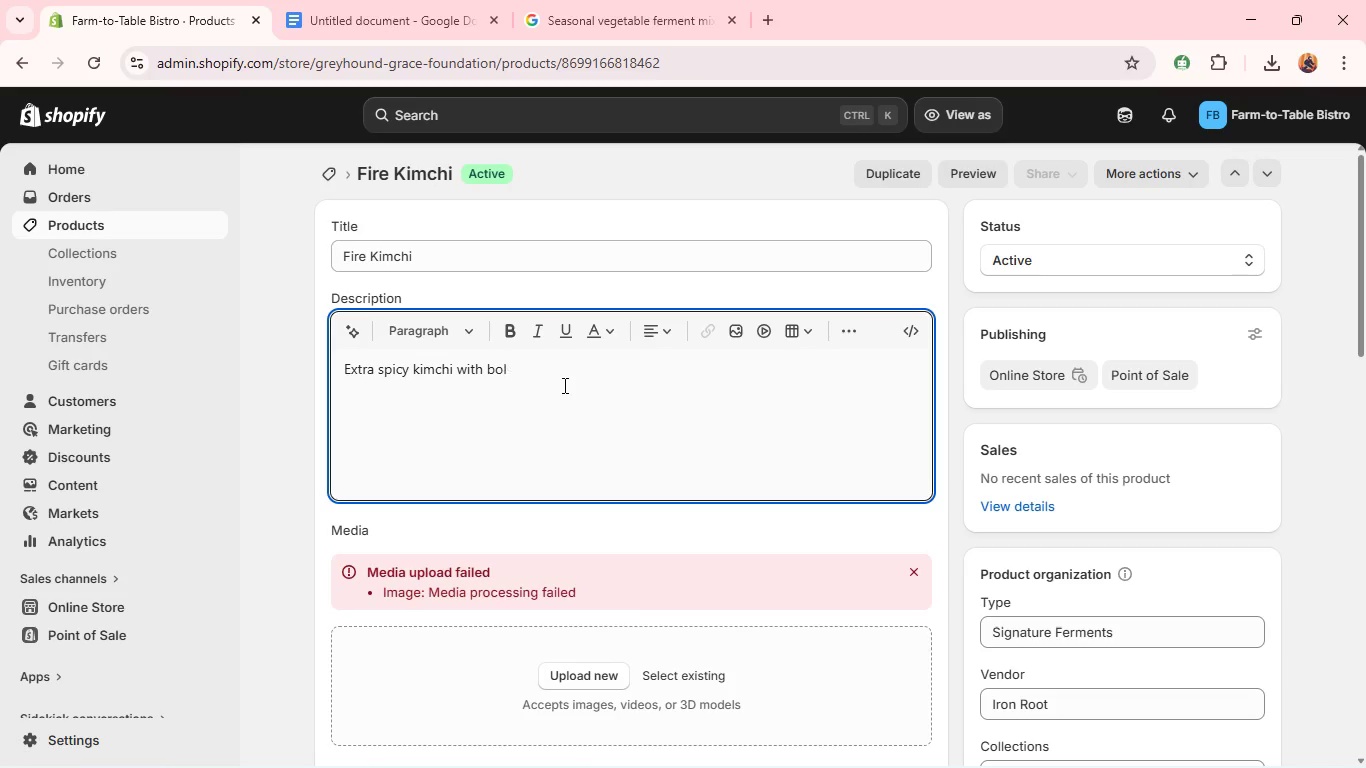 
key(Backspace)
 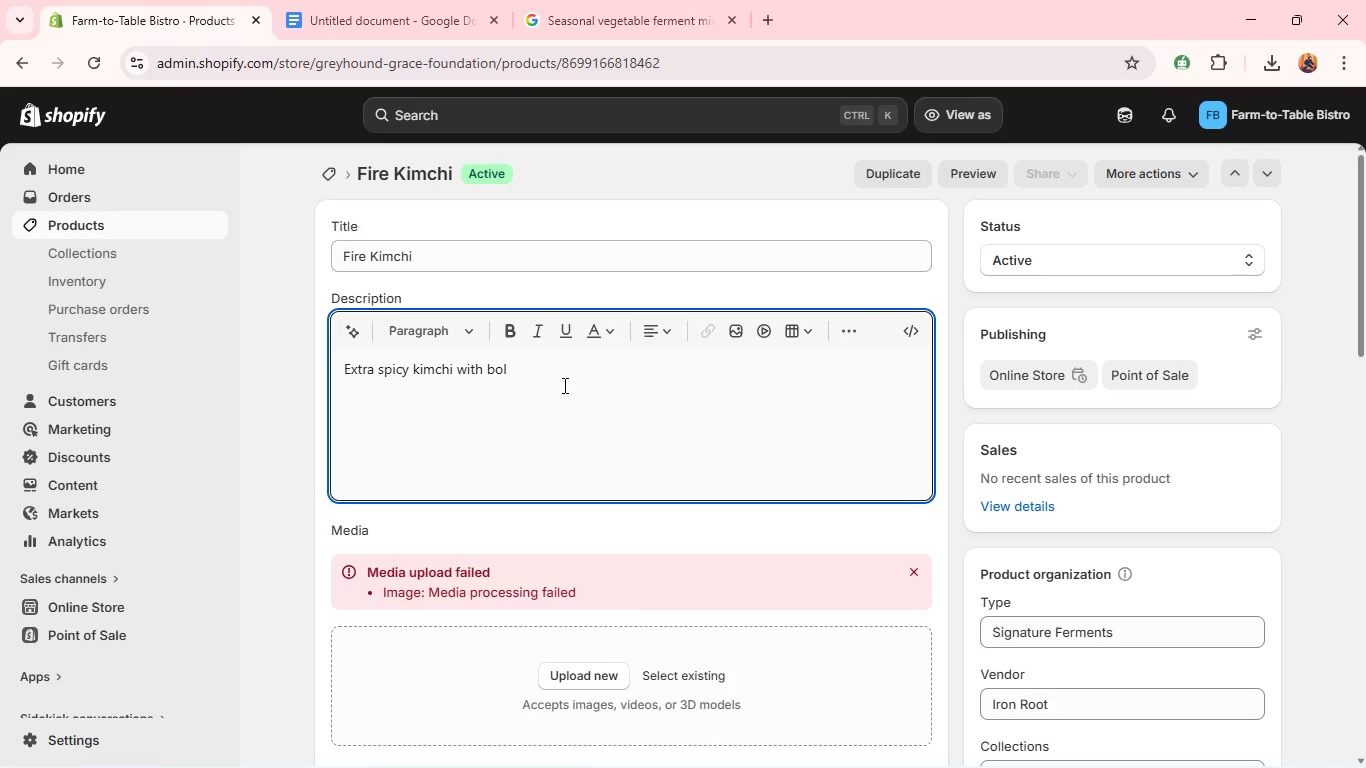 
key(Backspace)
 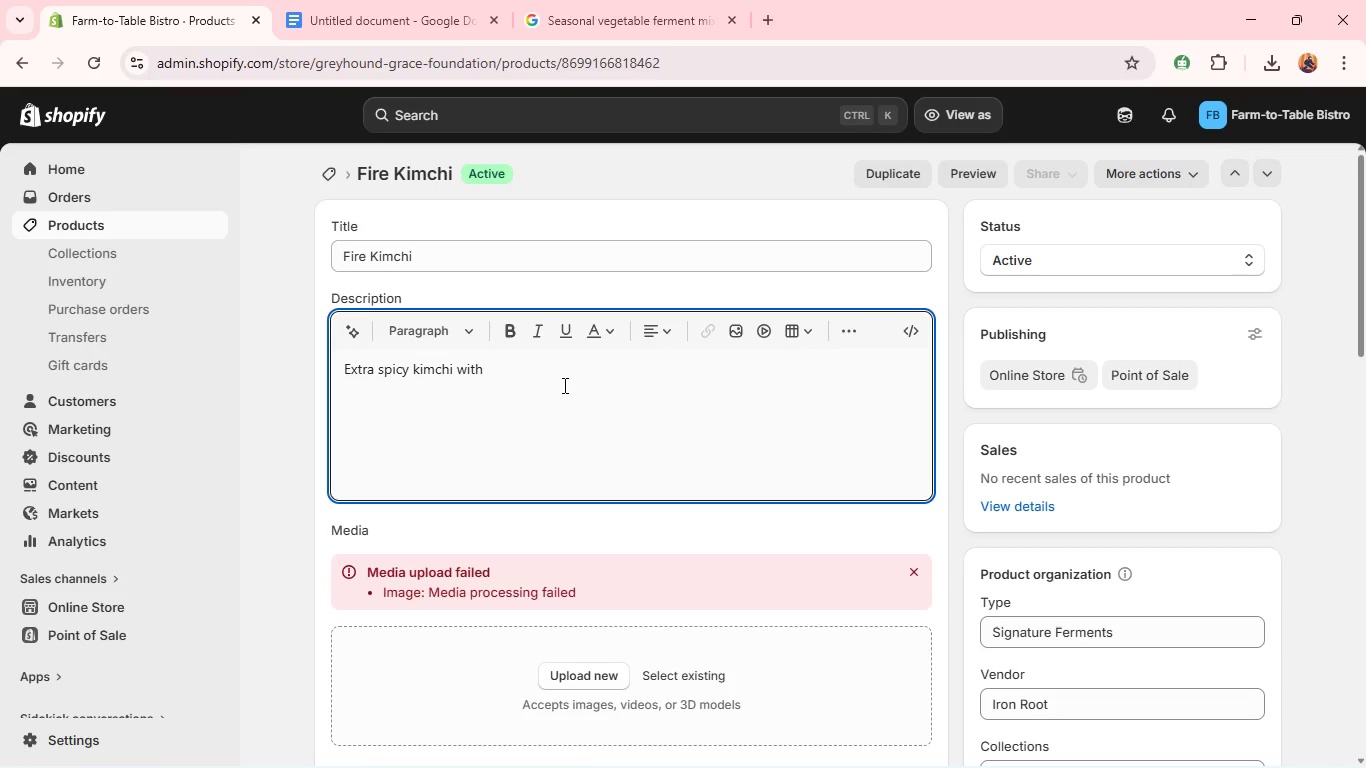 
key(Backspace)
 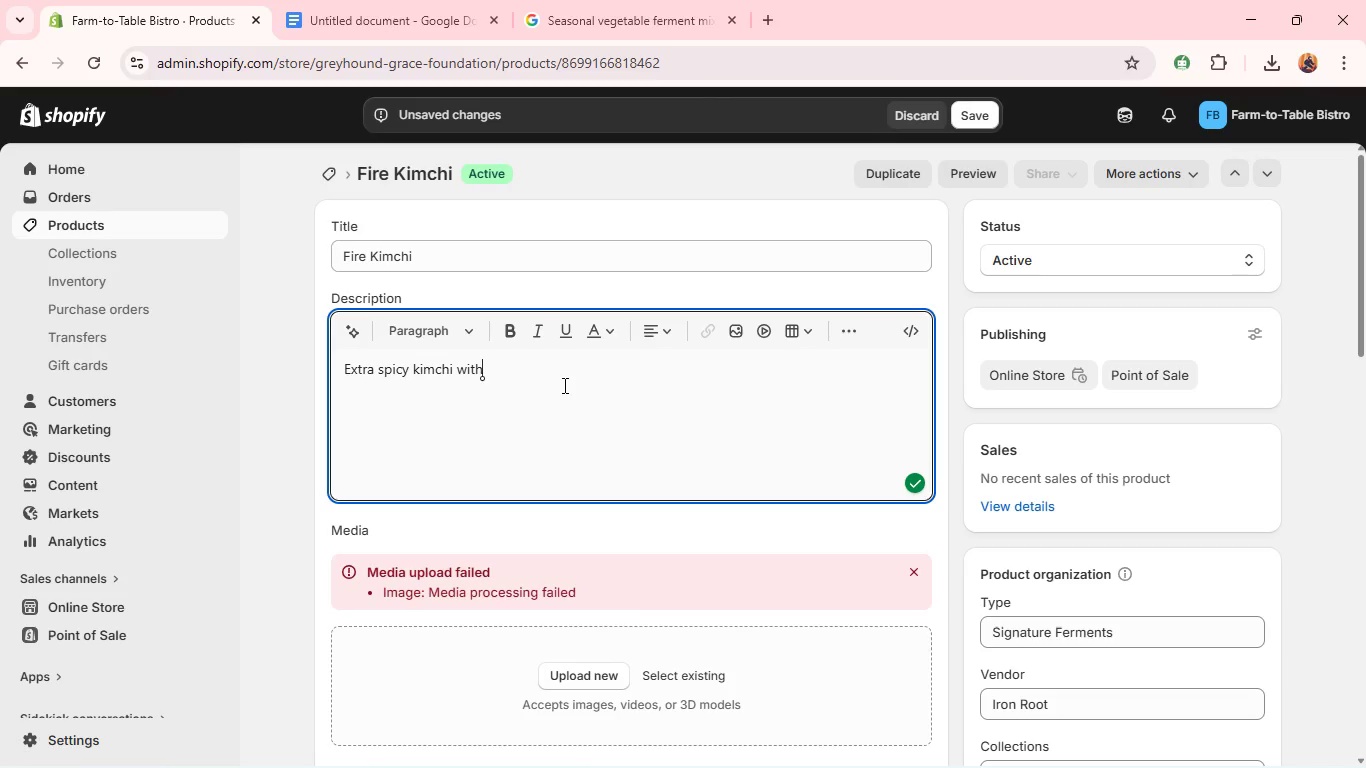 
key(Space)
 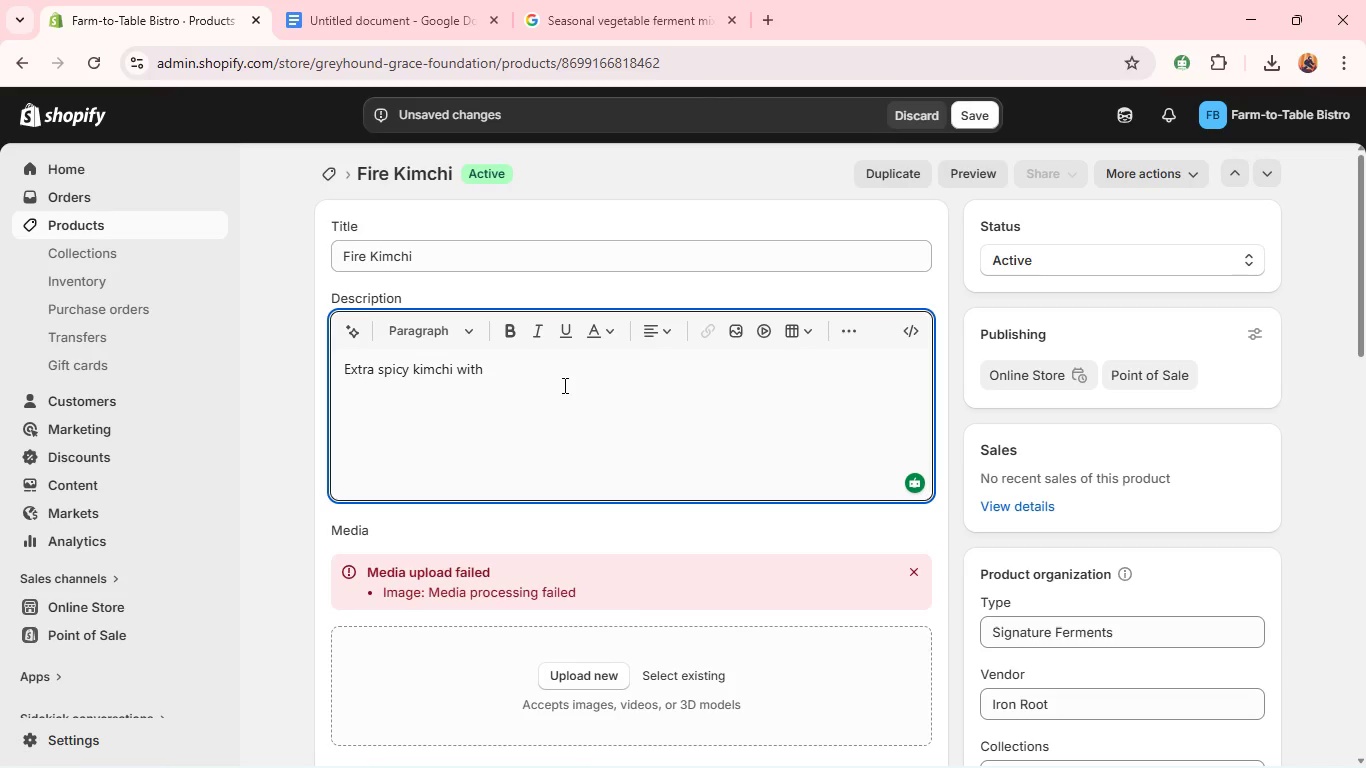 
type(intense heat and deep fermentation flavor. )
 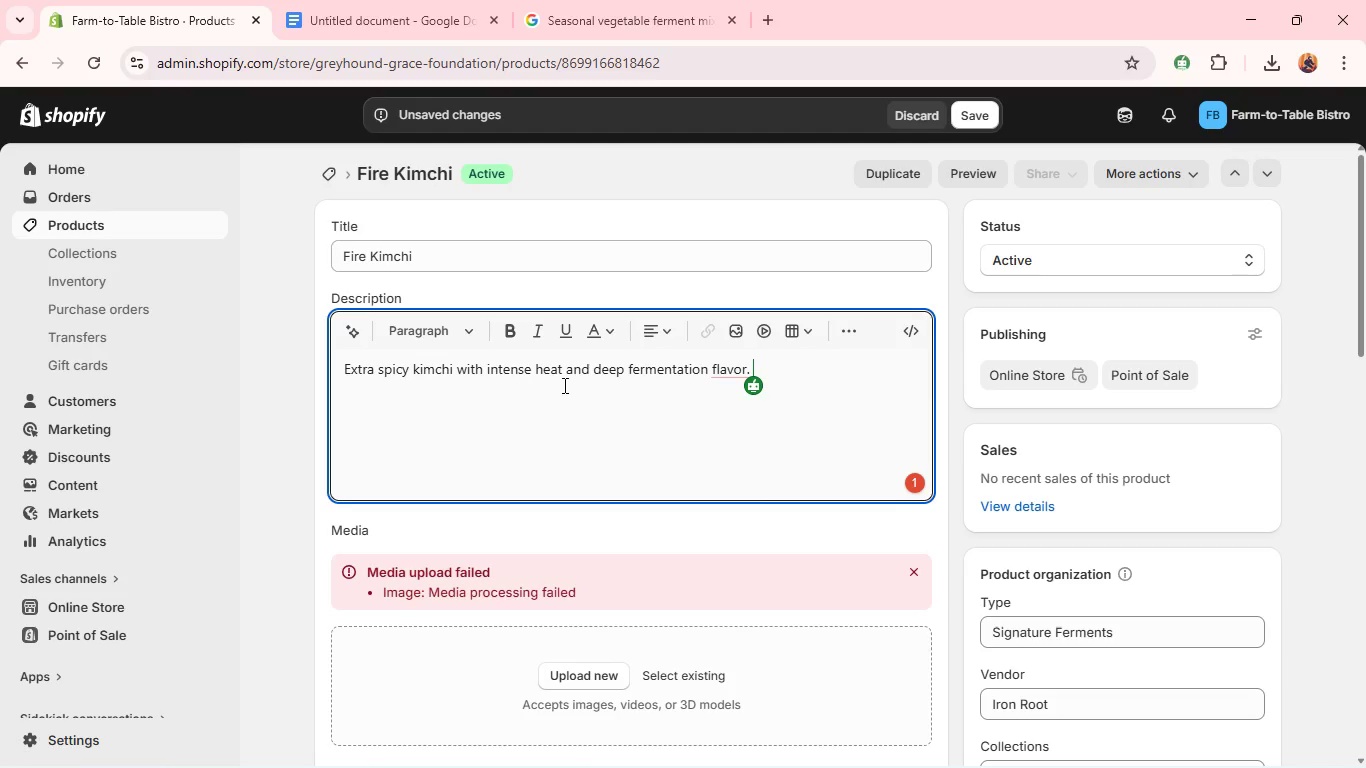 
wait(5.58)
 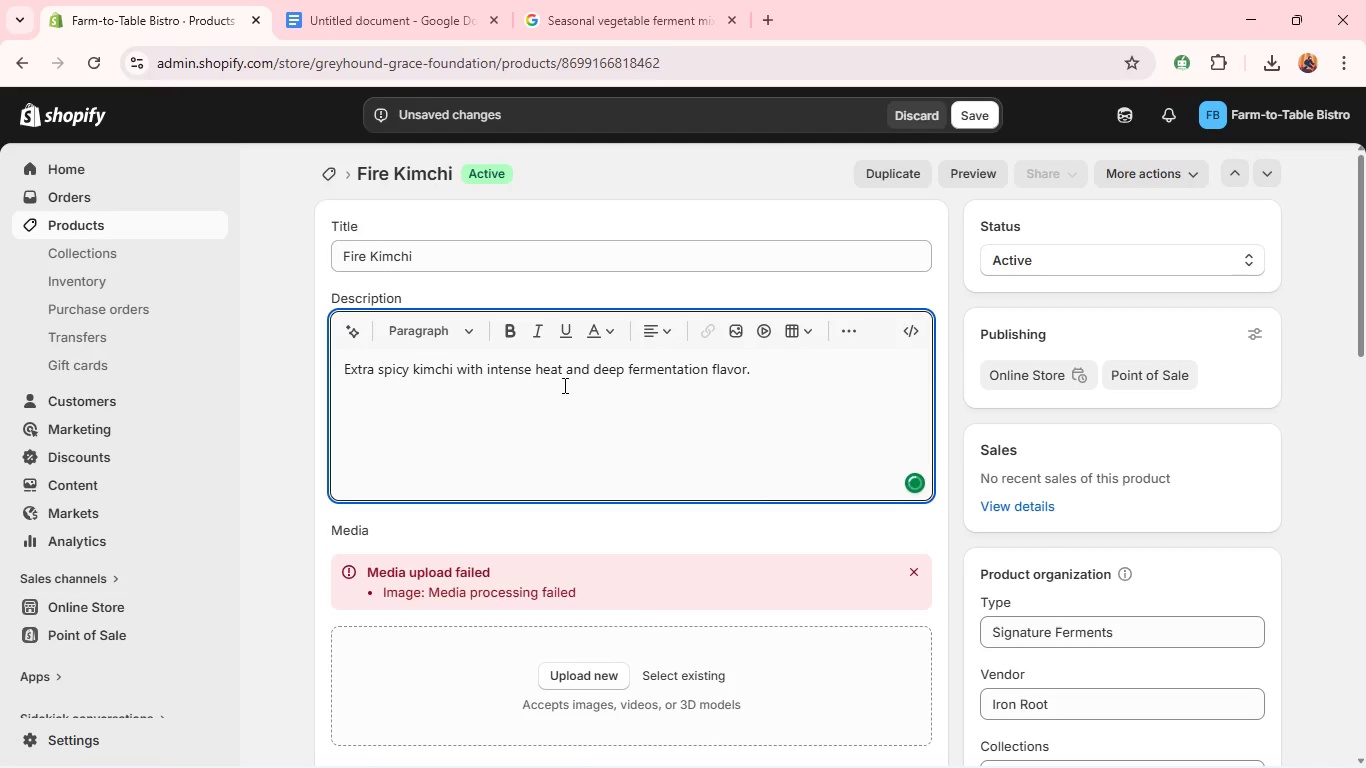 
left_click([725, 380])
 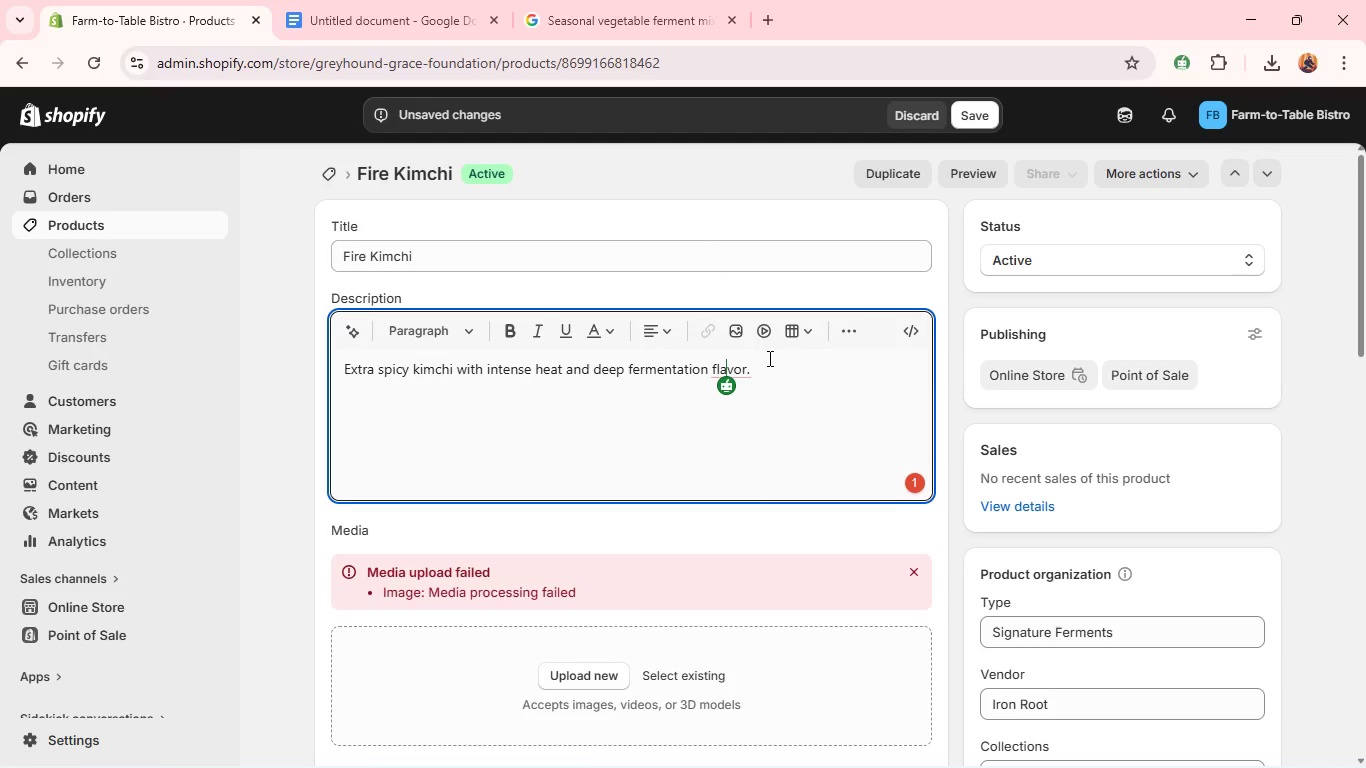 
mouse_move([730, 331])
 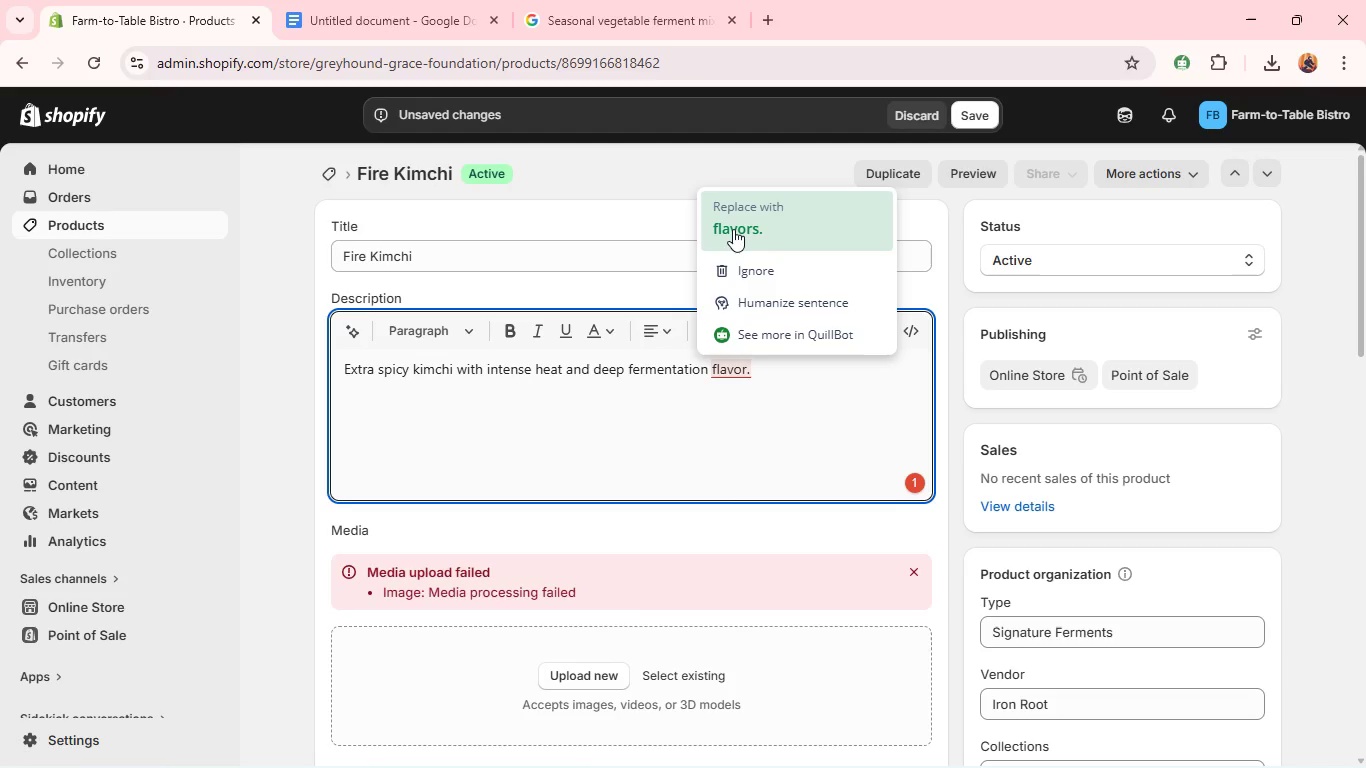 
left_click([733, 229])
 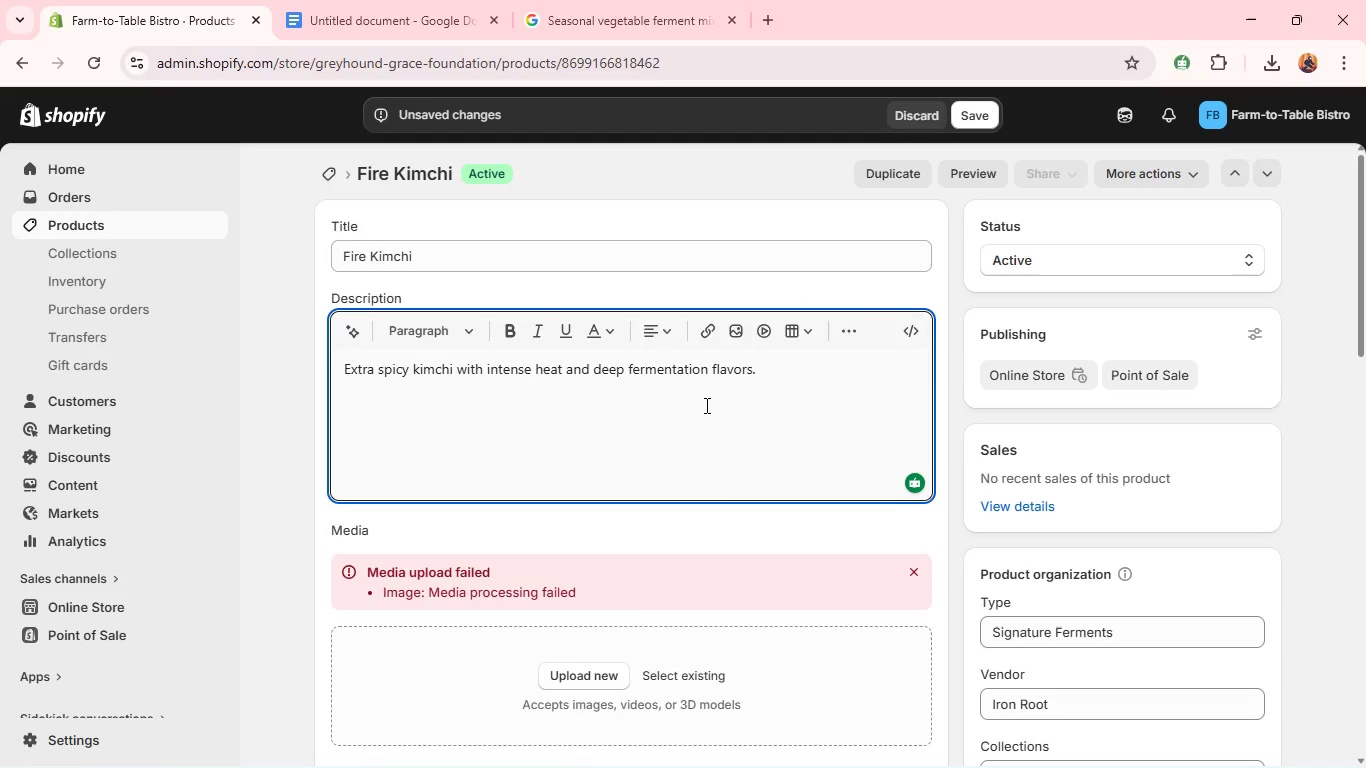 
wait(10.2)
 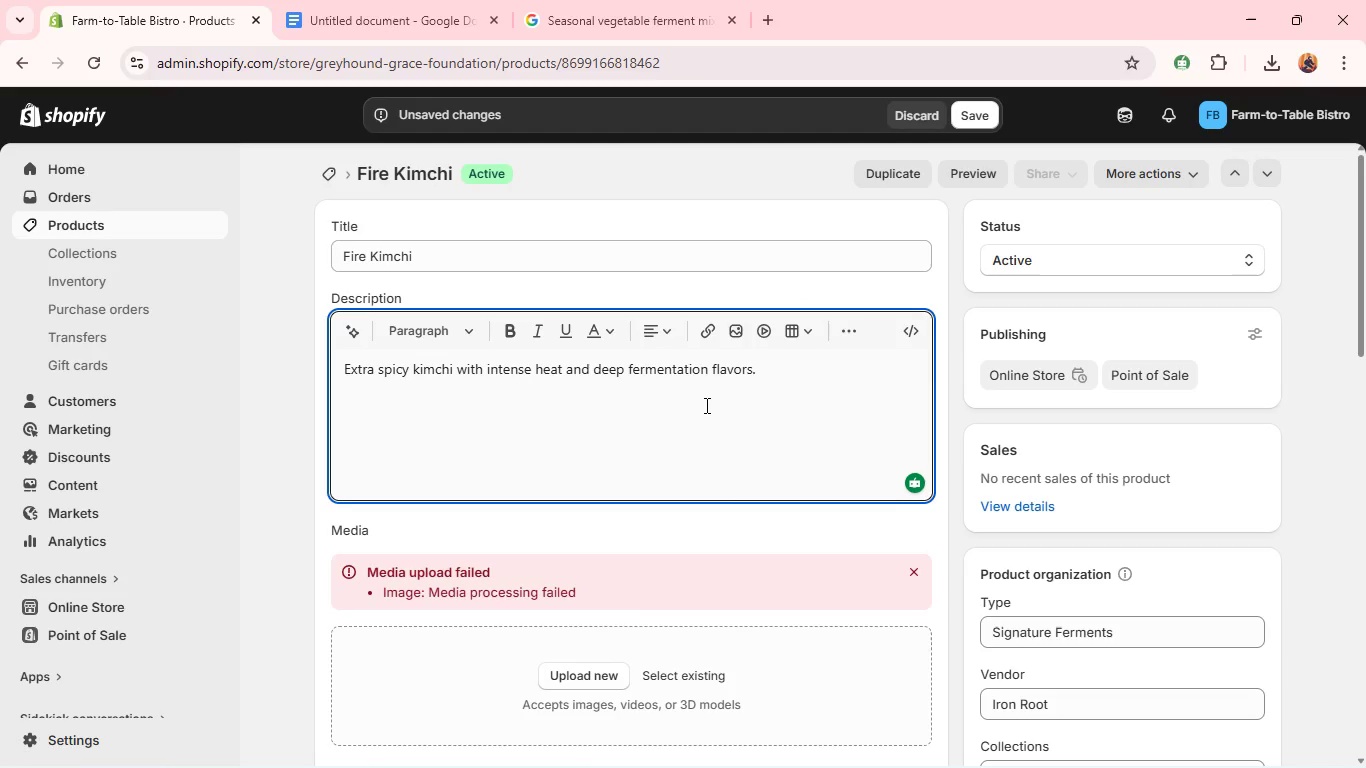 
left_click([970, 117])
 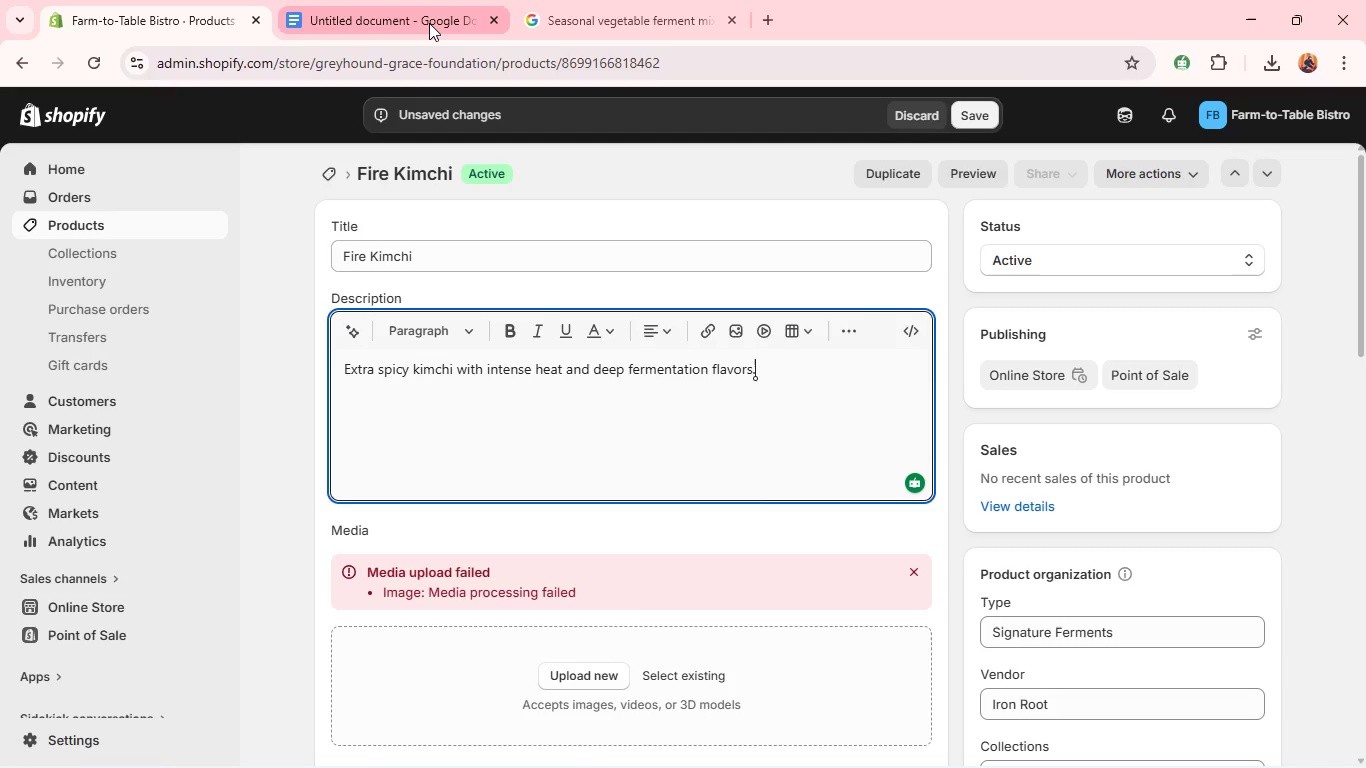 
left_click([429, 23])
 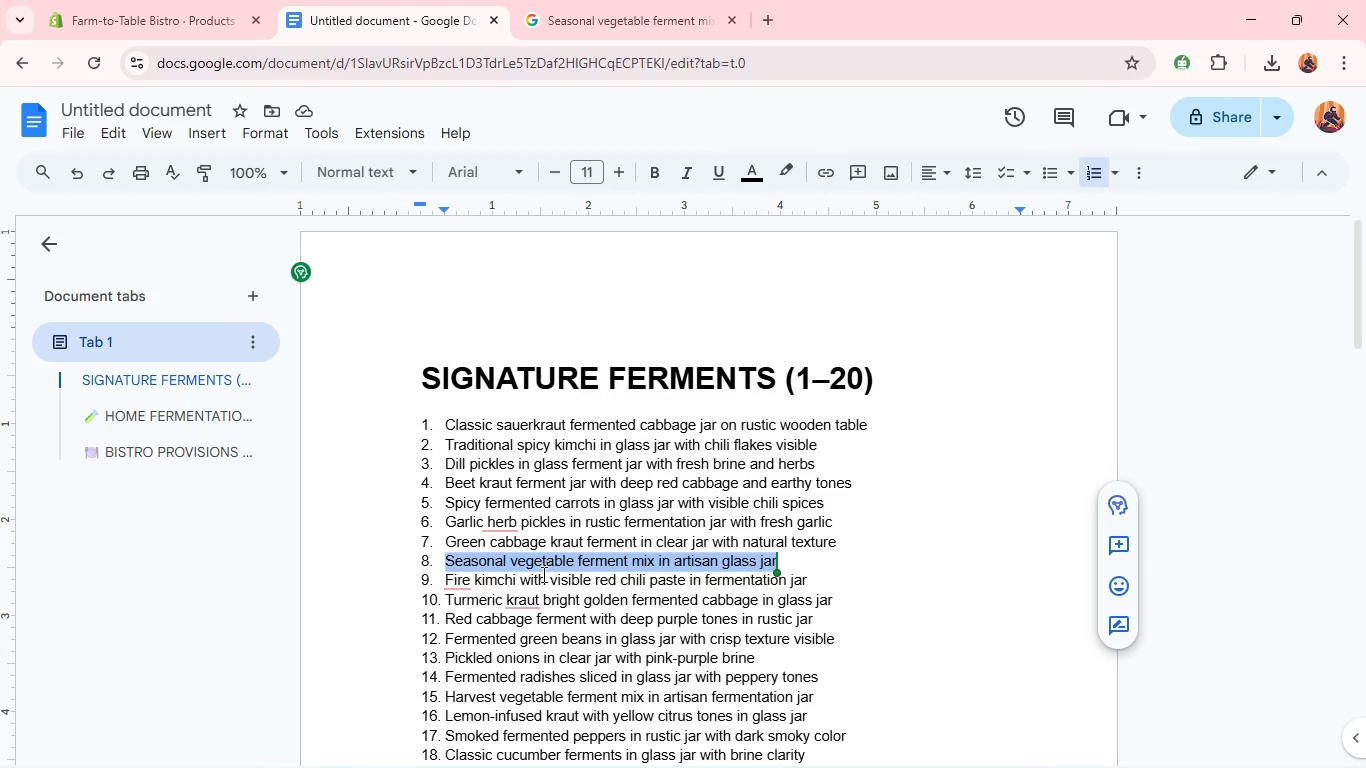 
double_click([540, 578])
 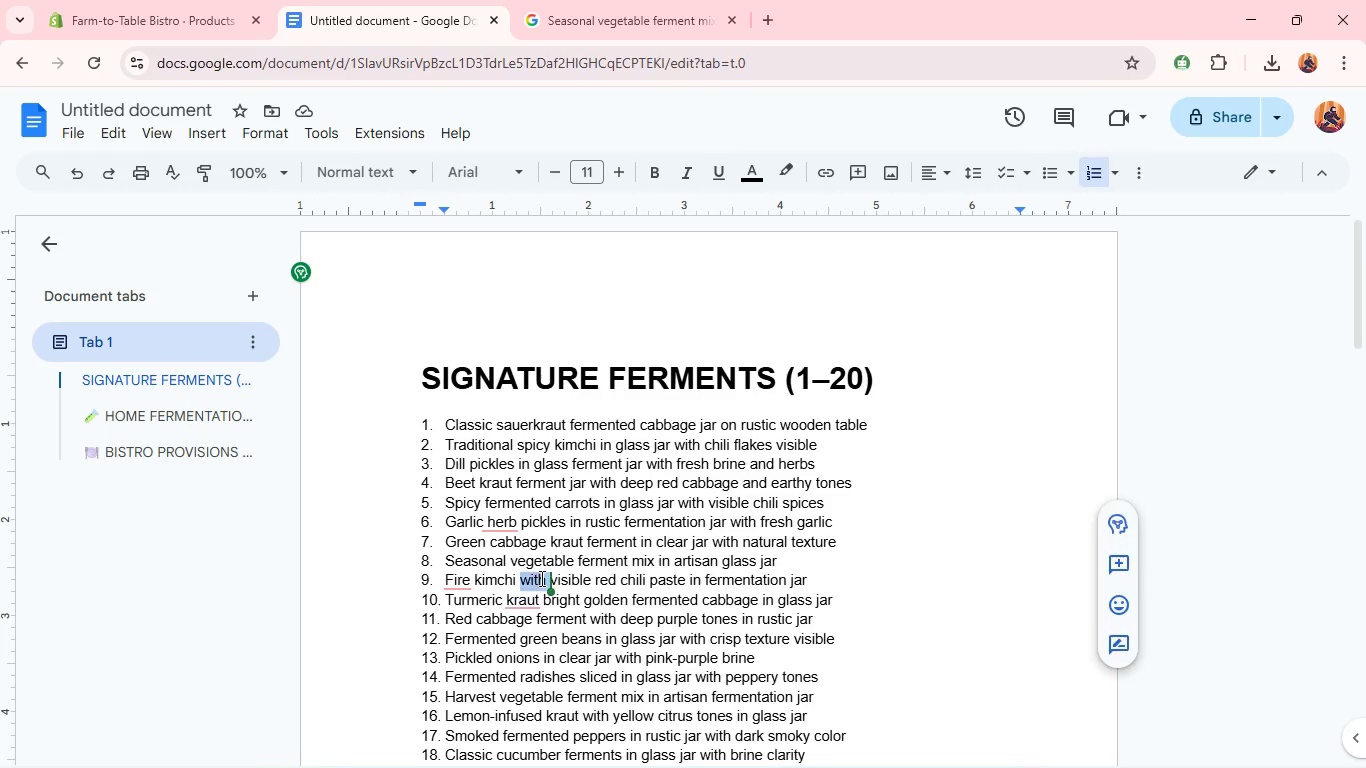 
triple_click([540, 578])
 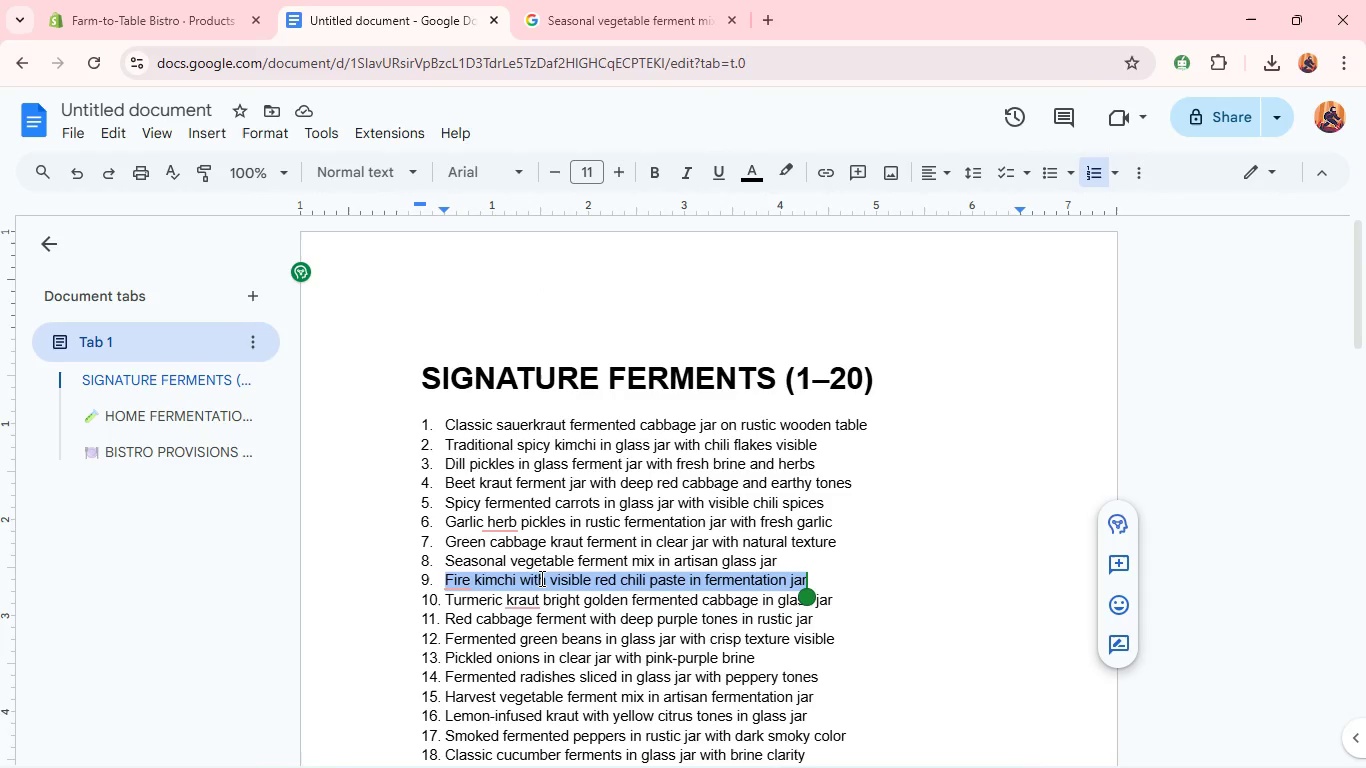 
key(Control+C)
 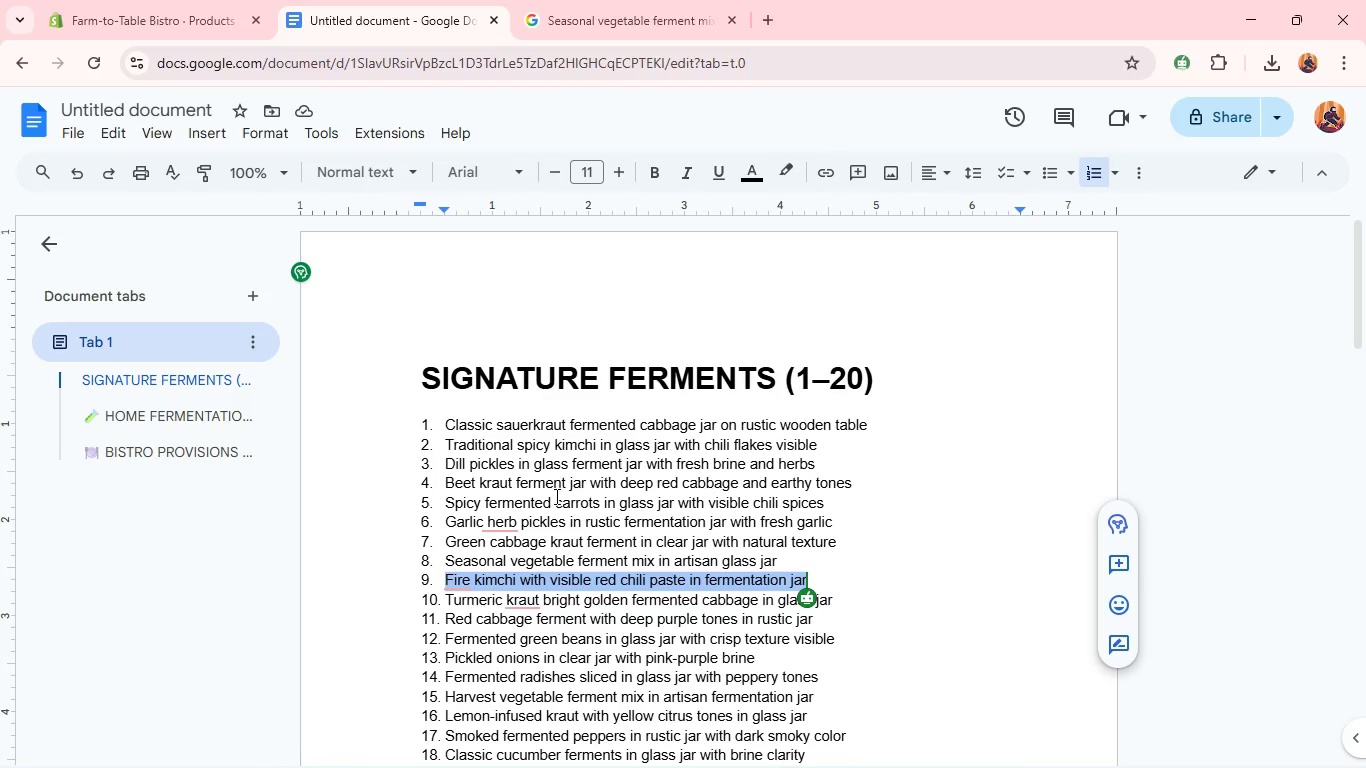 
hold_key(key=ControlLeft, duration=0.58)
 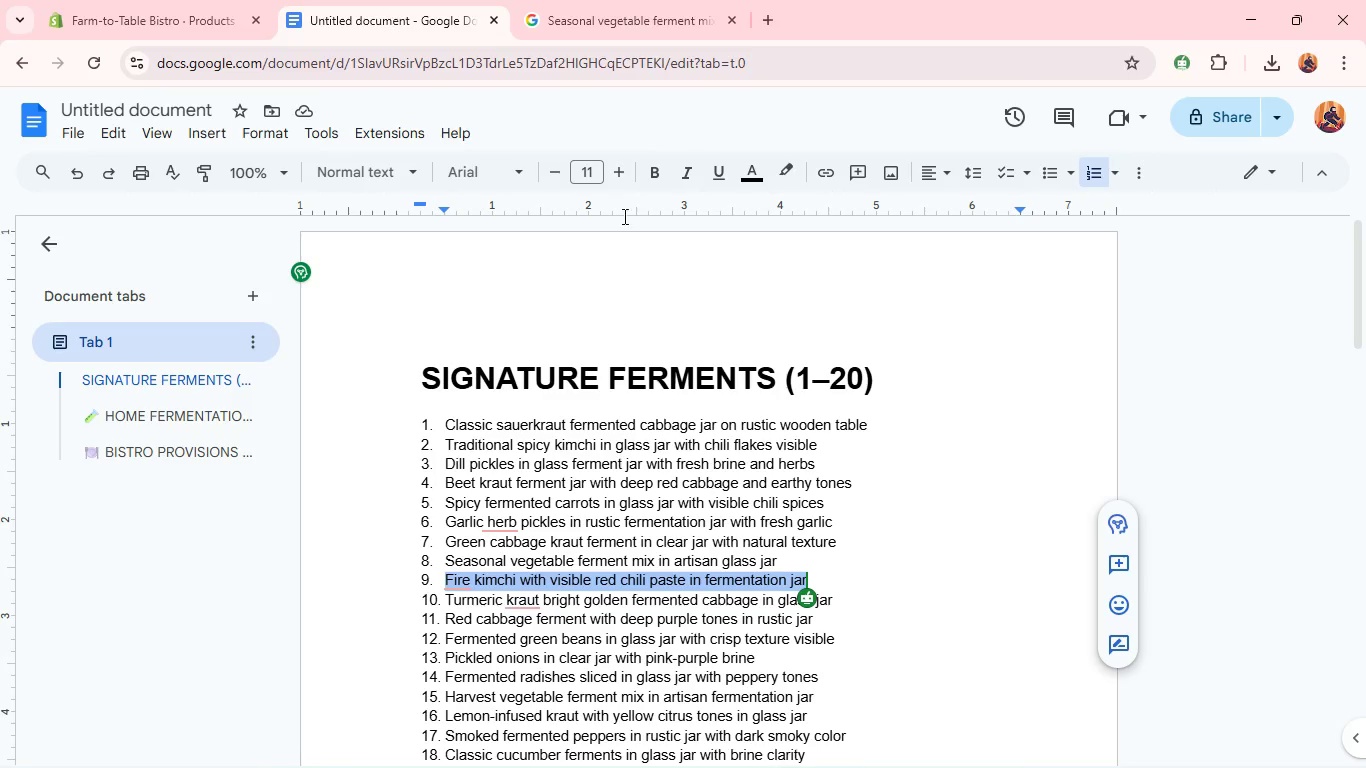 
hold_key(key=C, duration=0.31)
 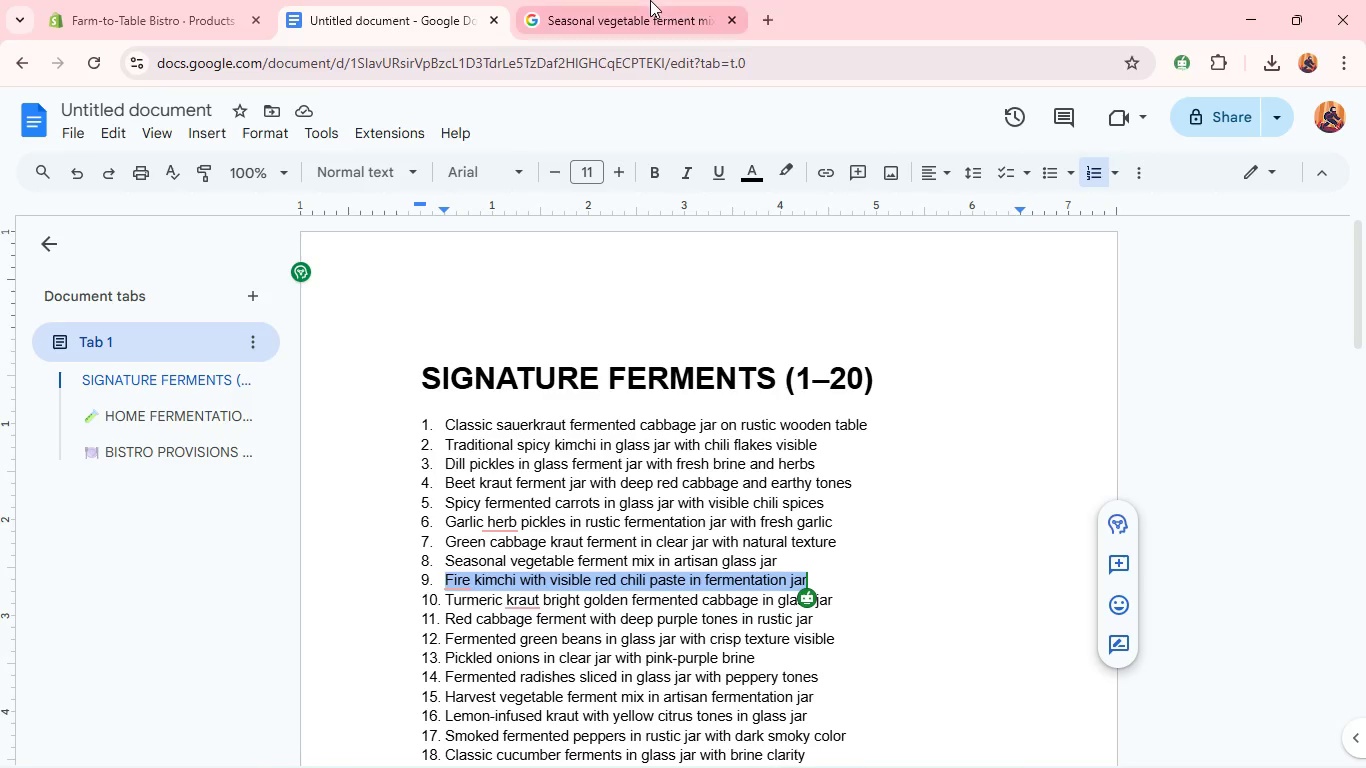 
left_click([650, 0])
 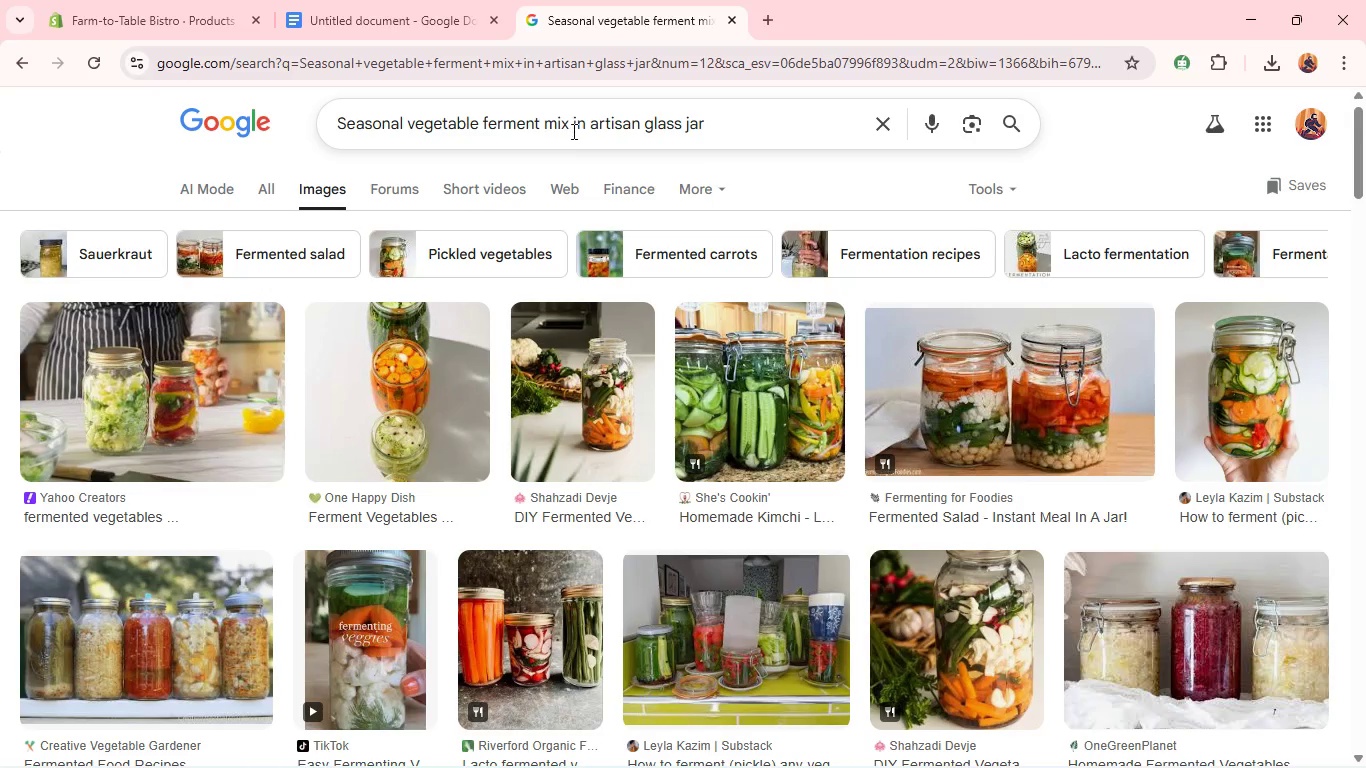 
left_click([572, 131])
 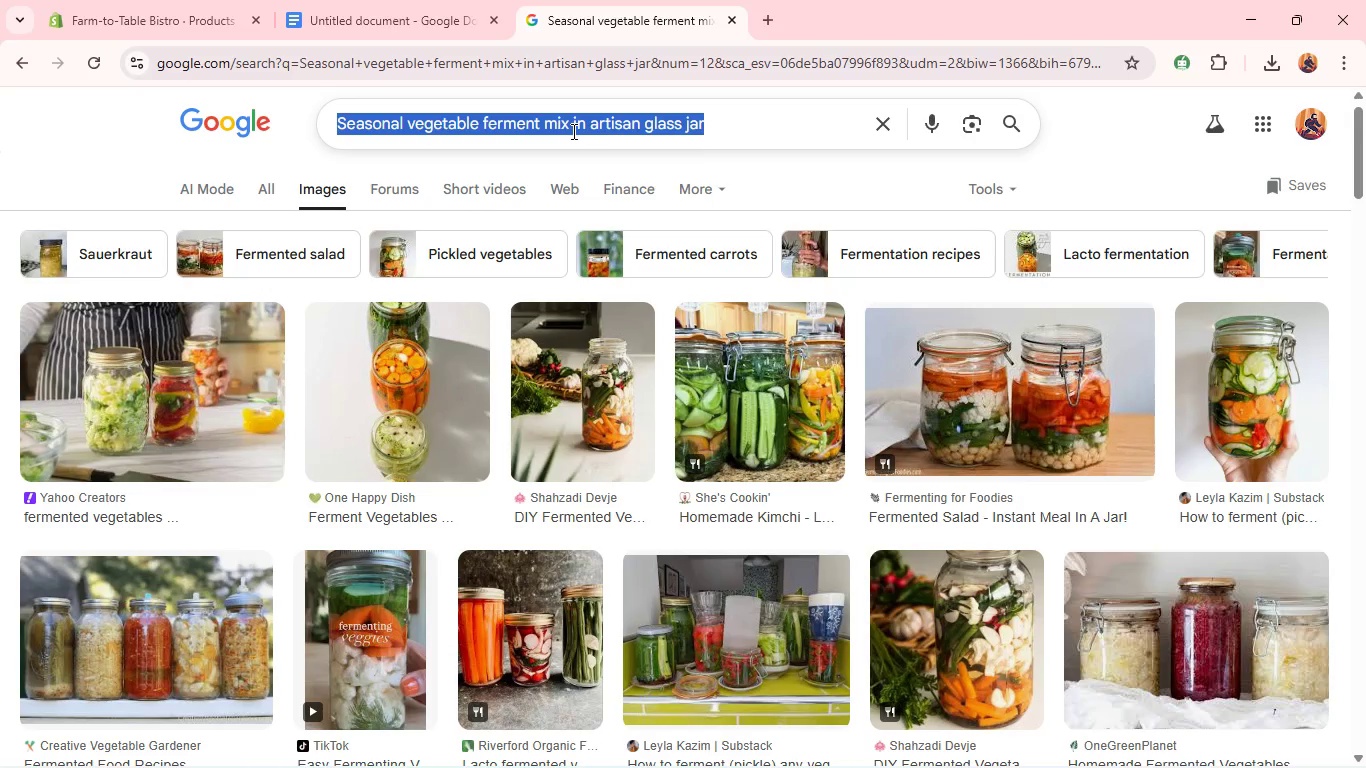 
key(Control+A)
 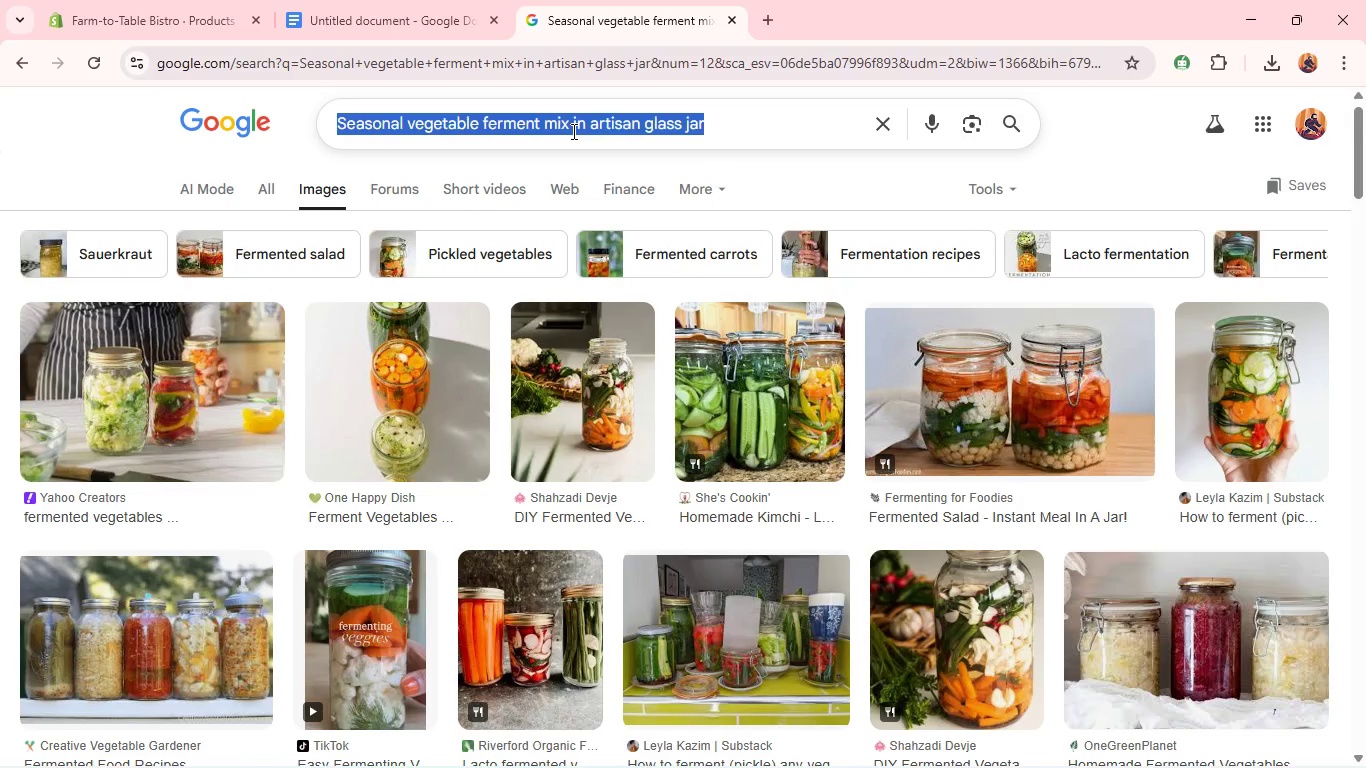 
key(Control+V)
 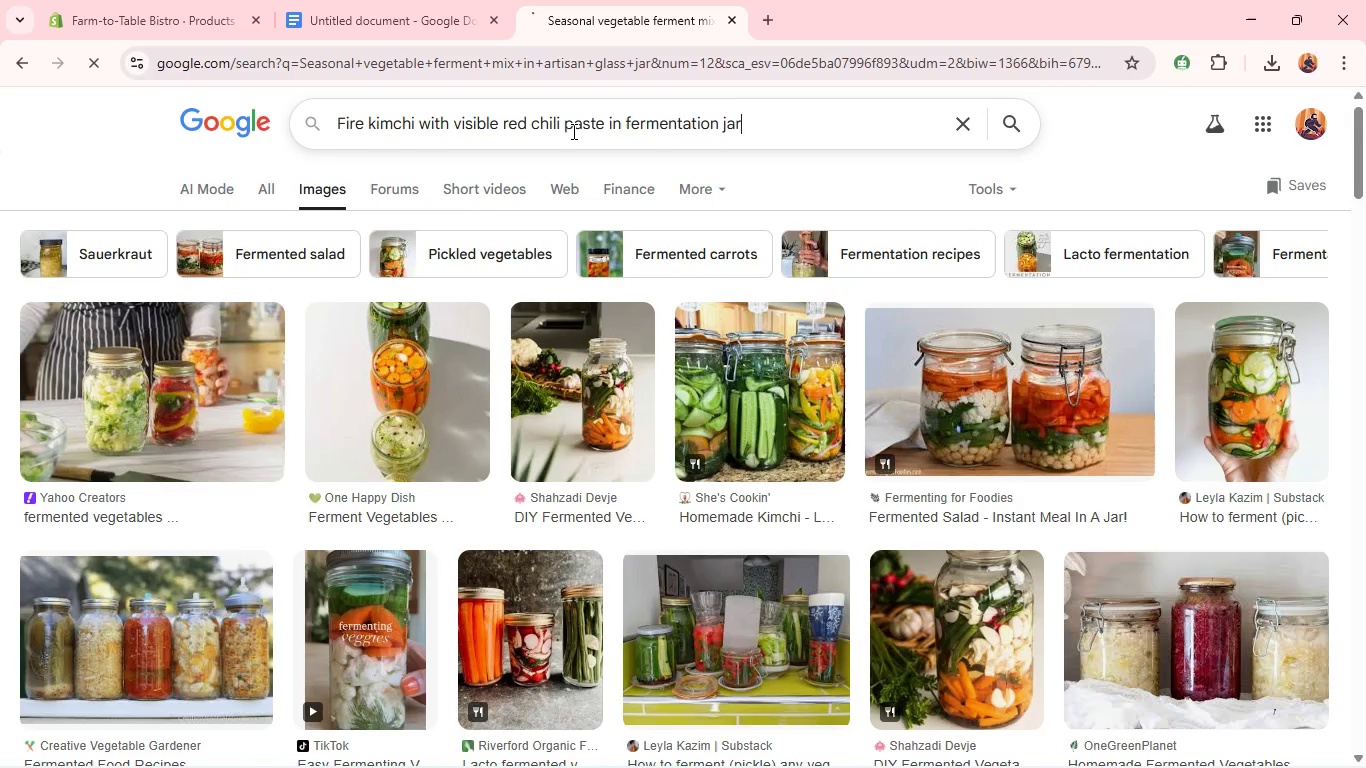 
key(Enter)
 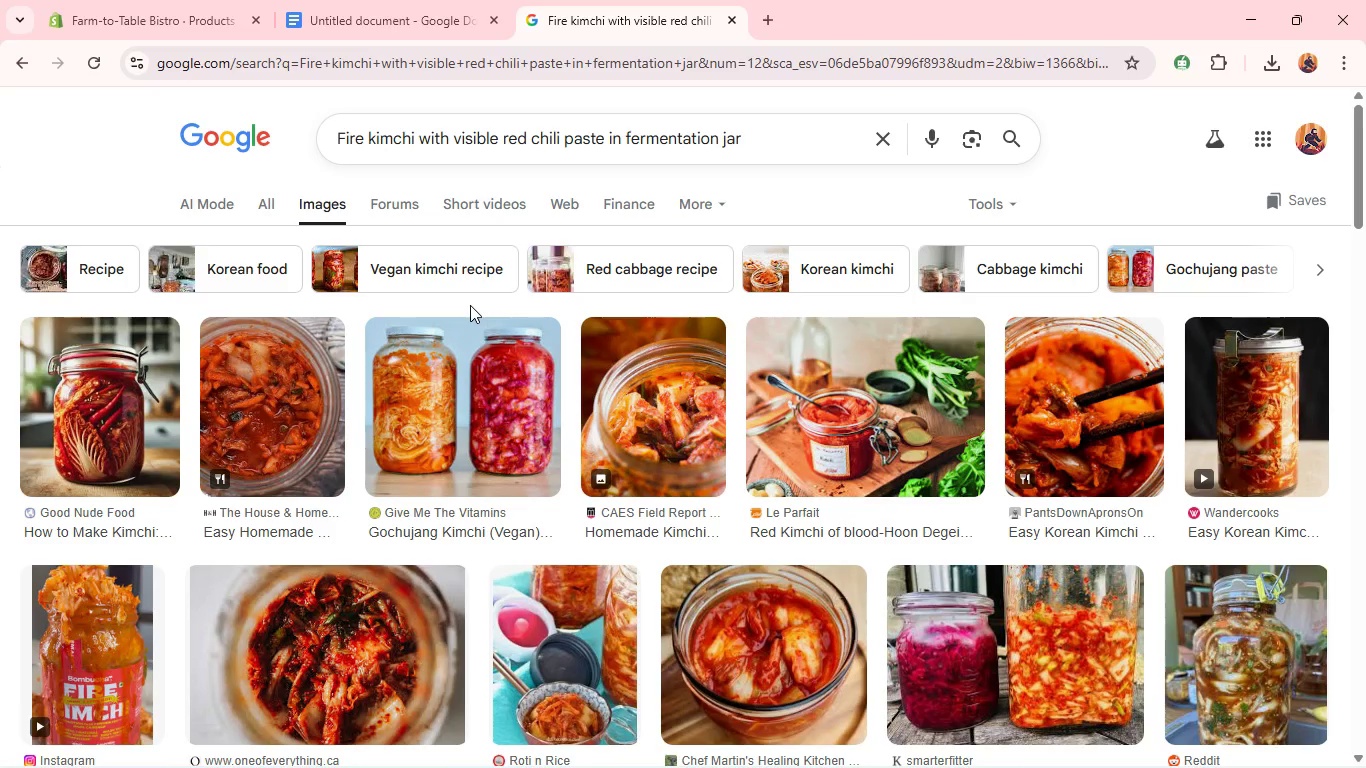 
wait(13.61)
 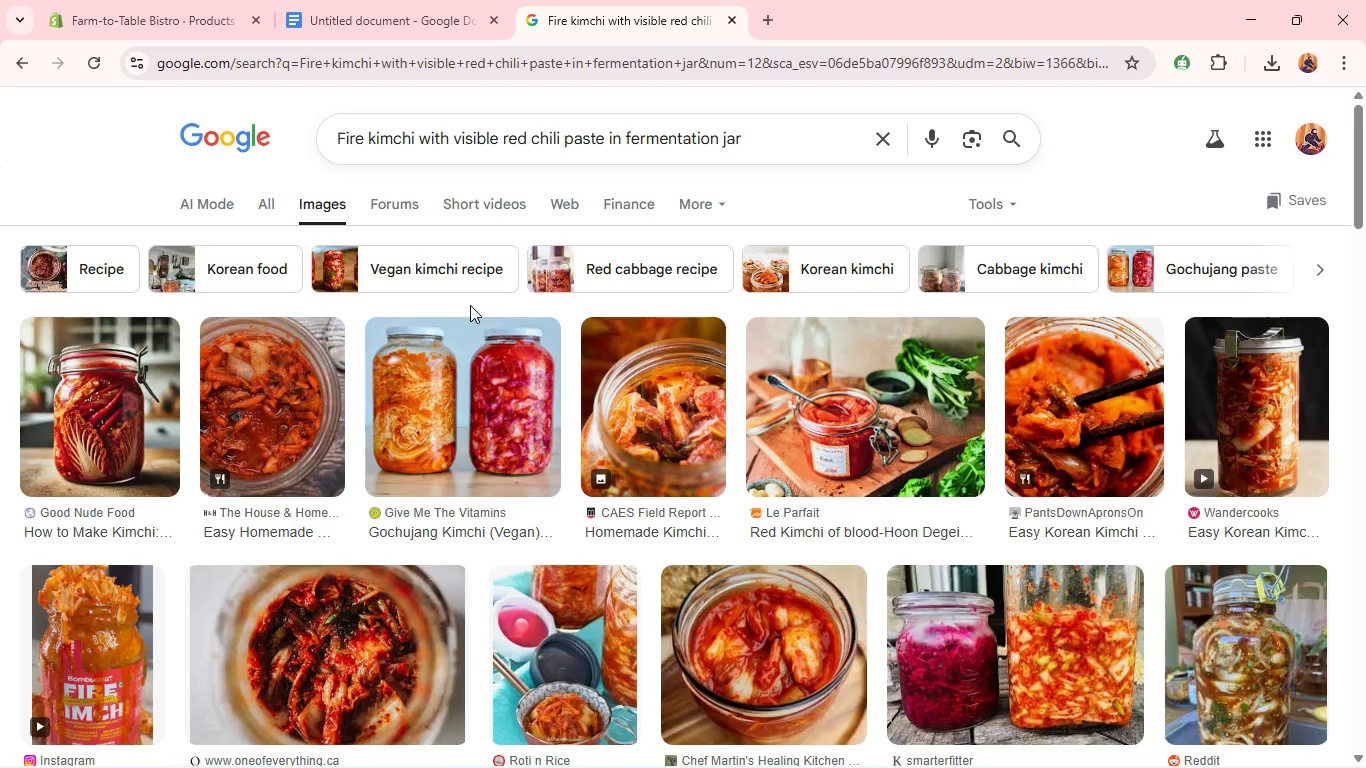 
right_click([172, 403])
 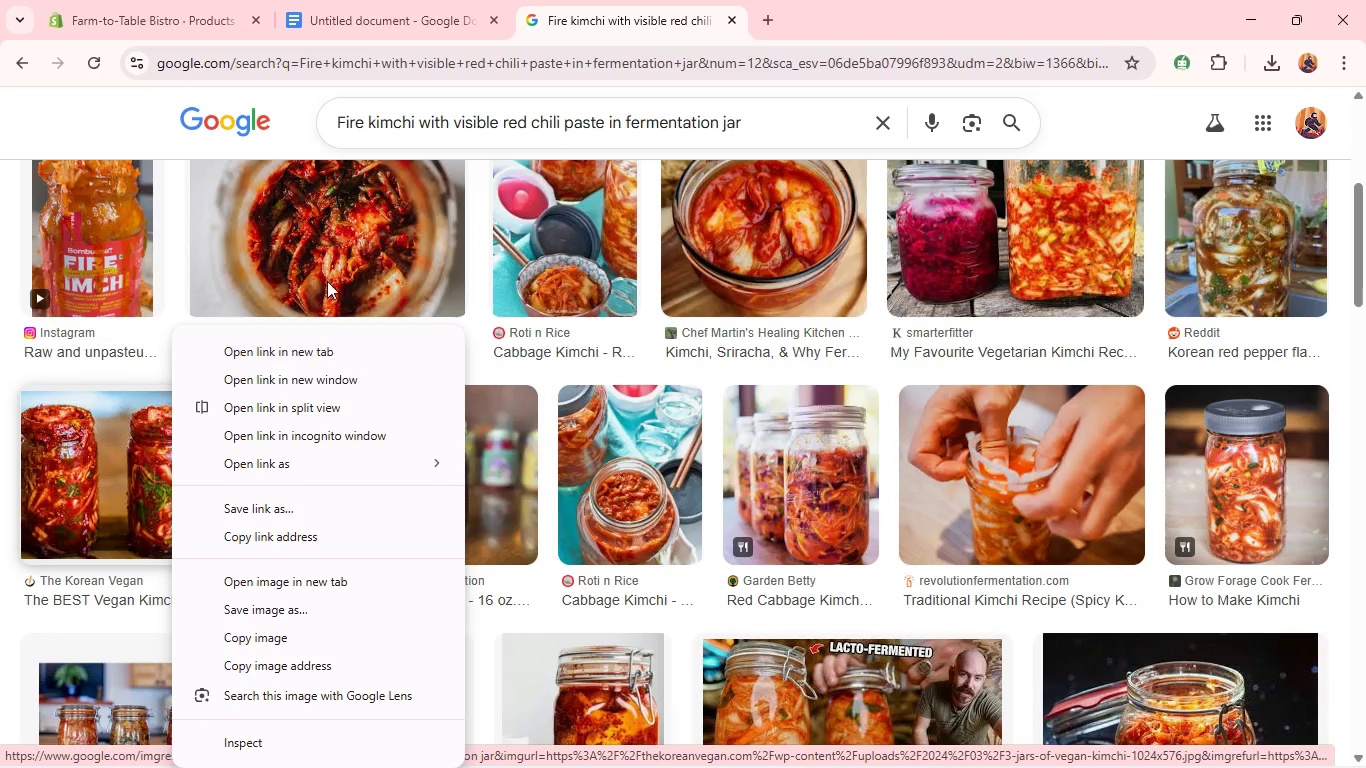 
left_click([410, 117])
 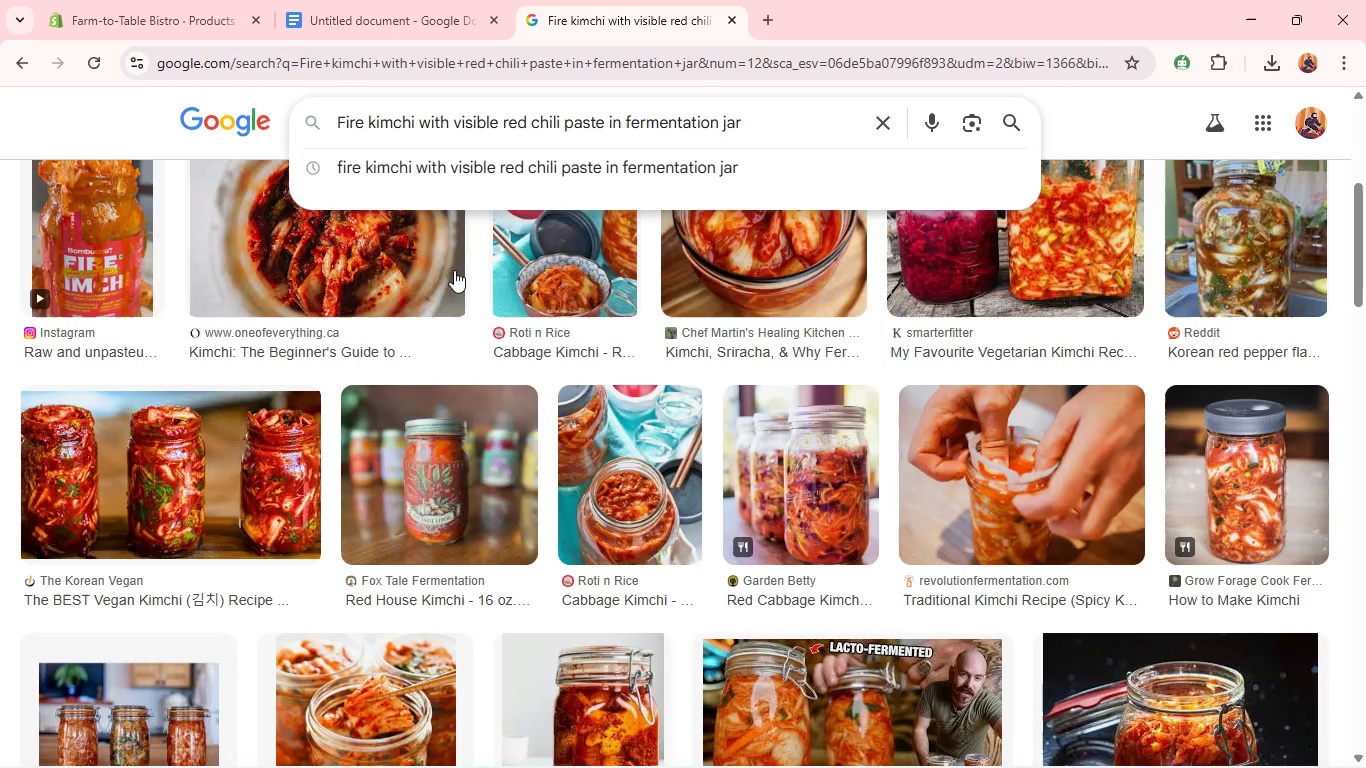 
mouse_move([471, 350])
 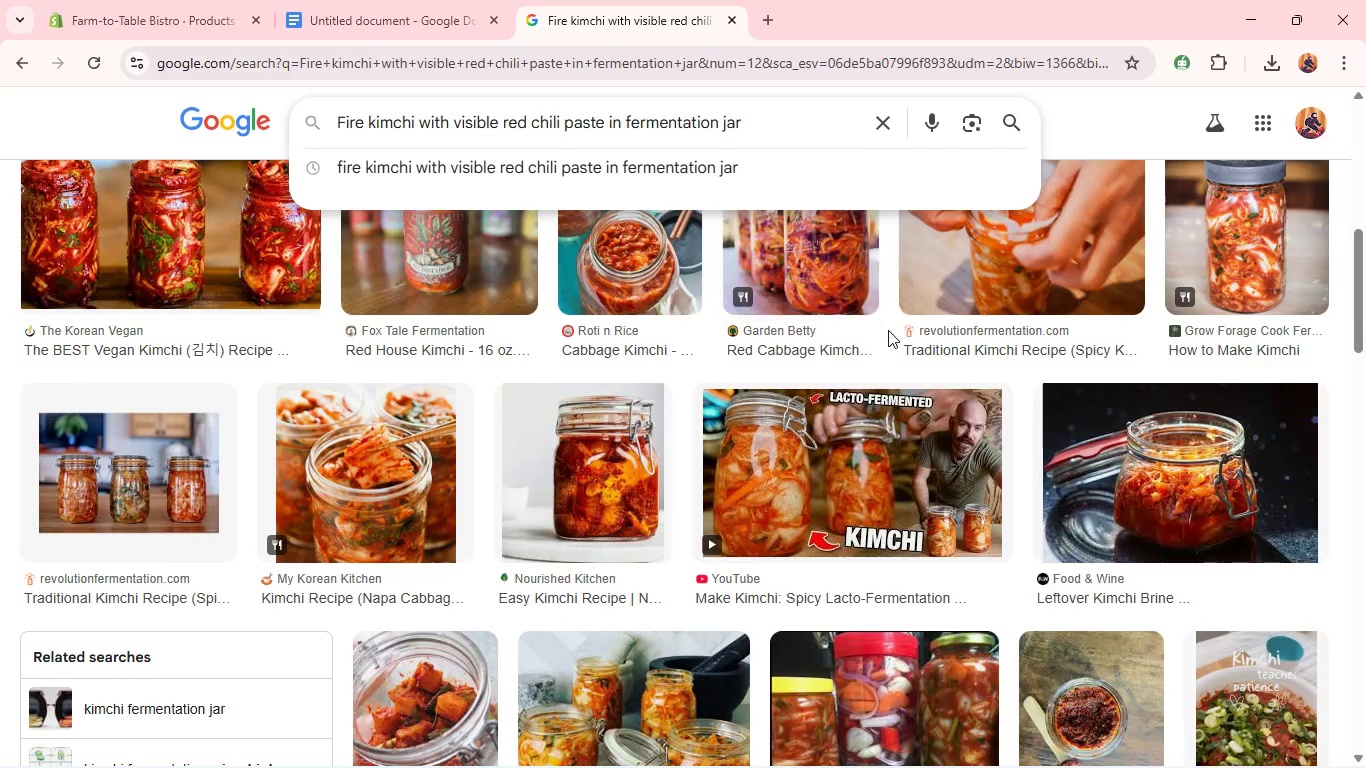 
mouse_move([908, 321])
 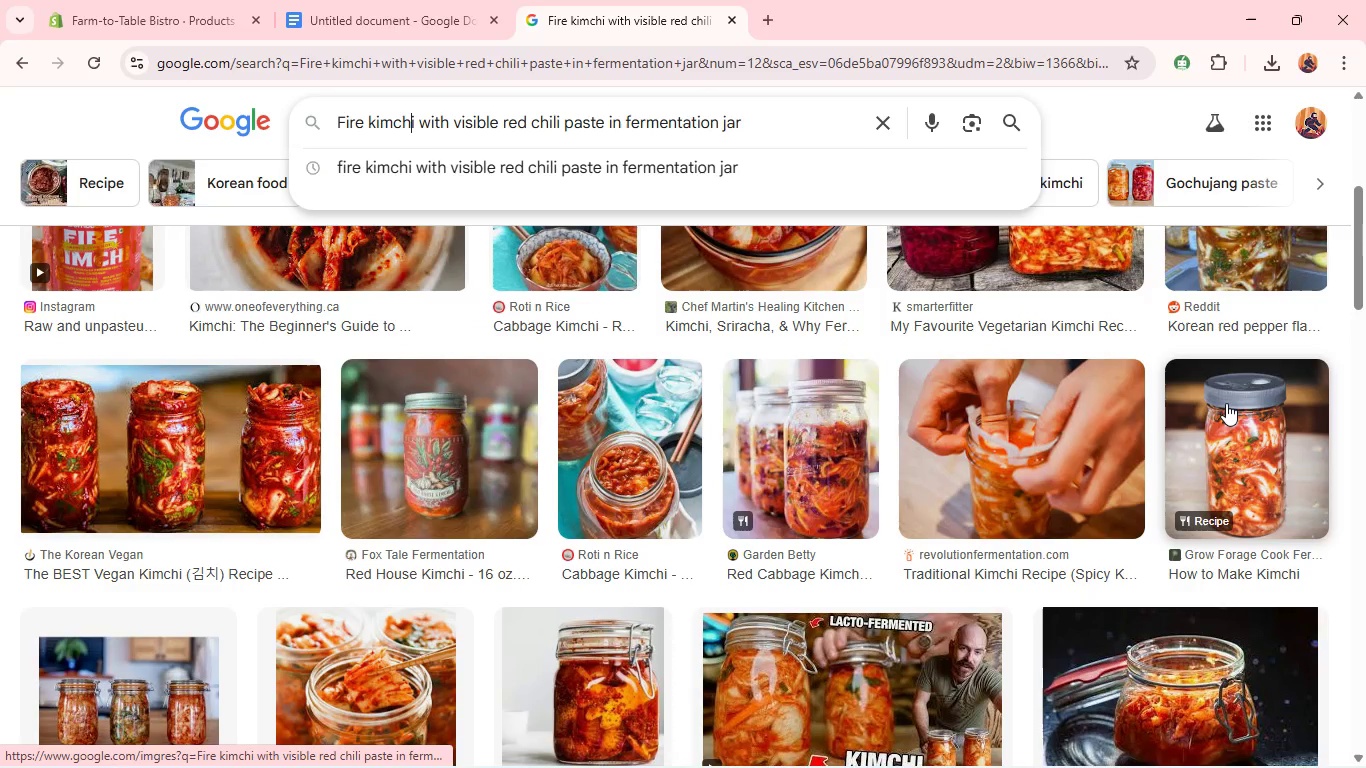 
right_click([1226, 403])
 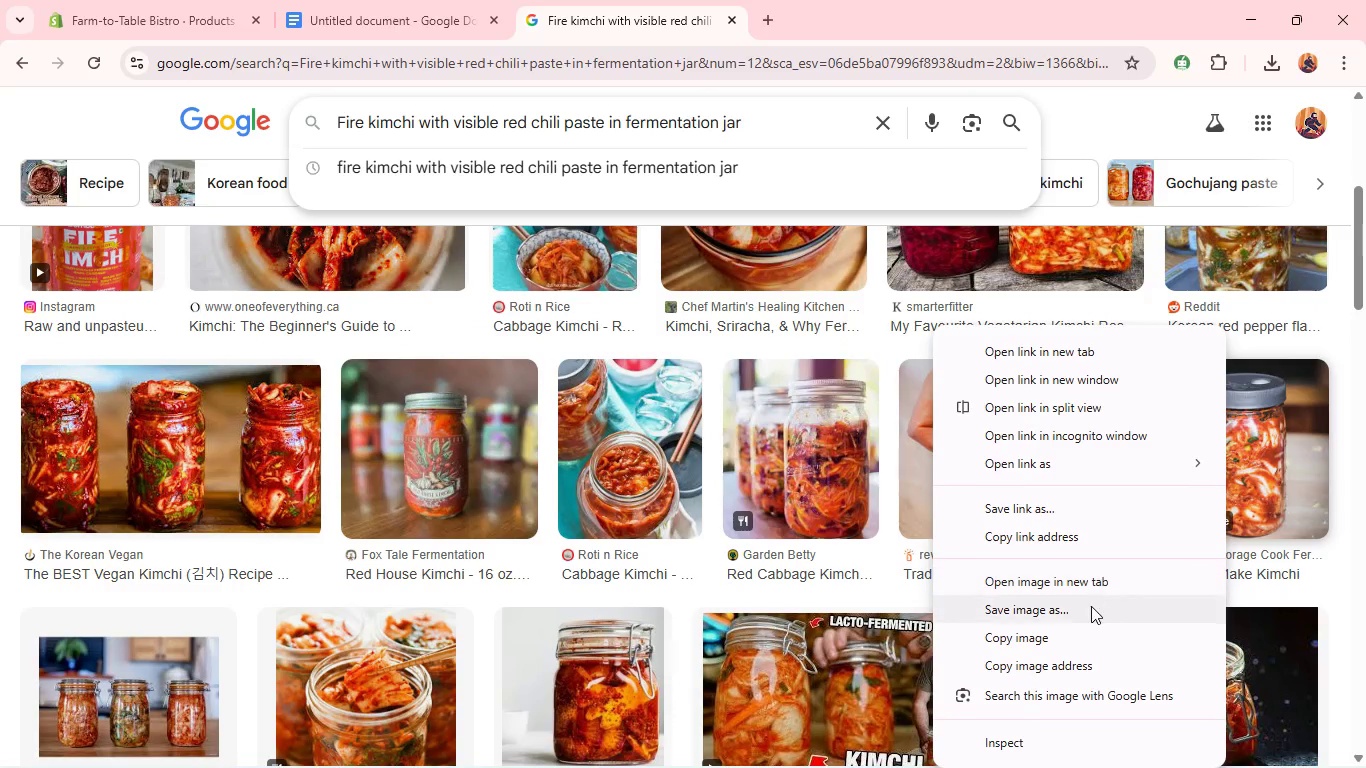 
left_click([1090, 610])
 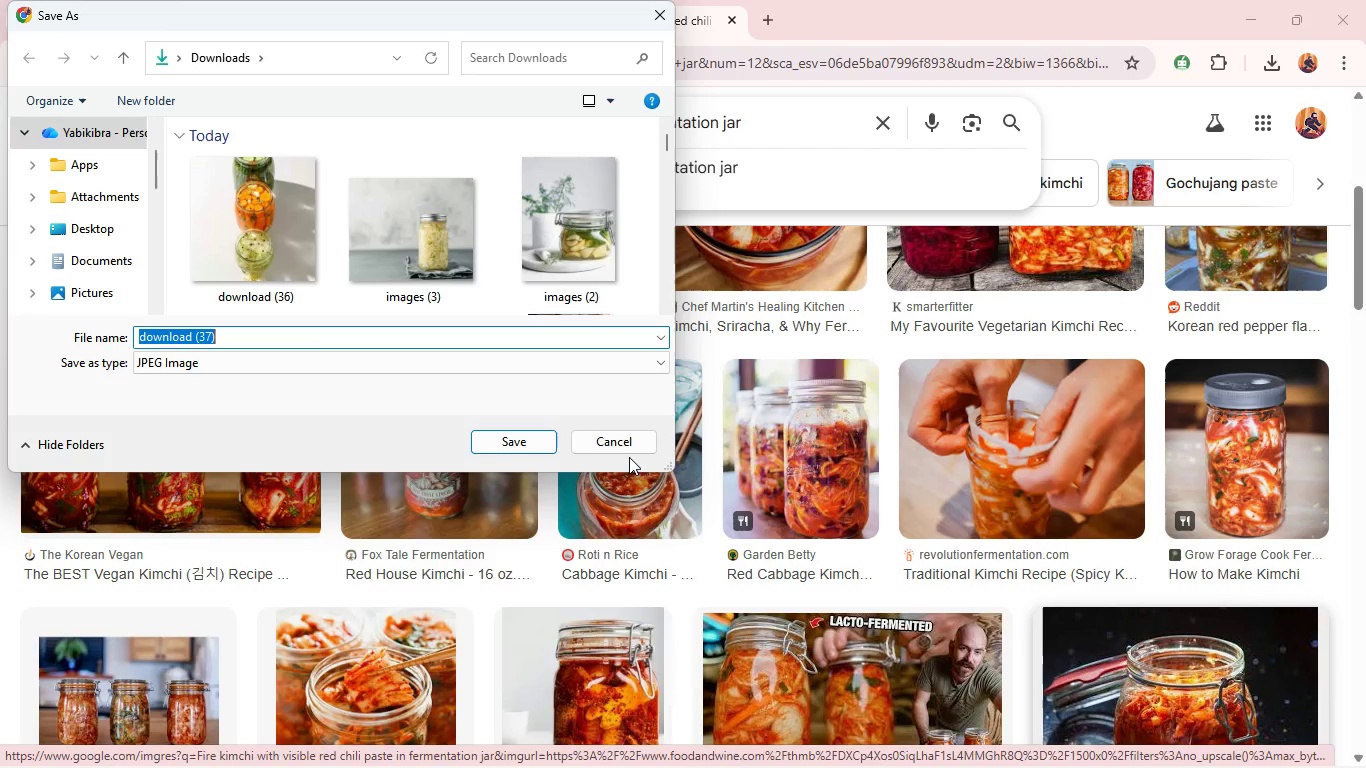 
left_click([523, 441])
 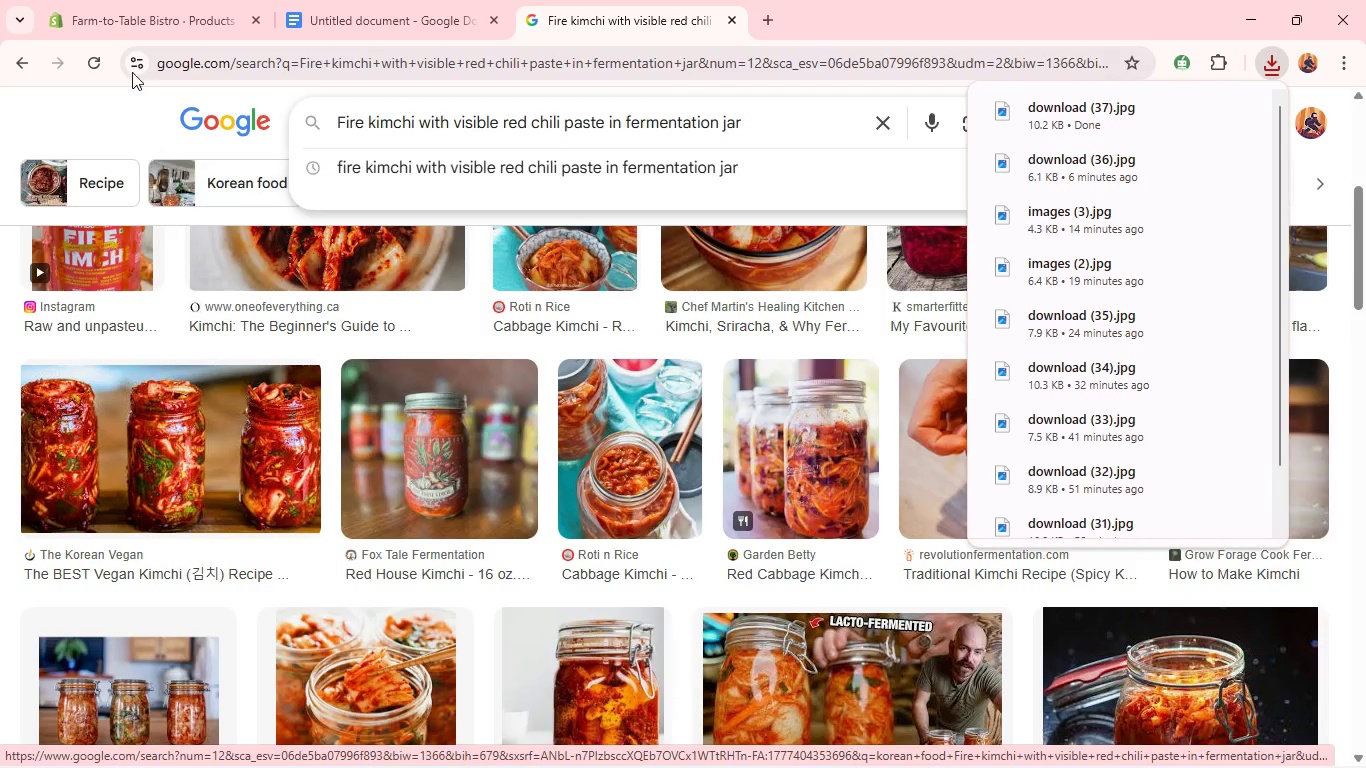 
left_click([123, 28])
 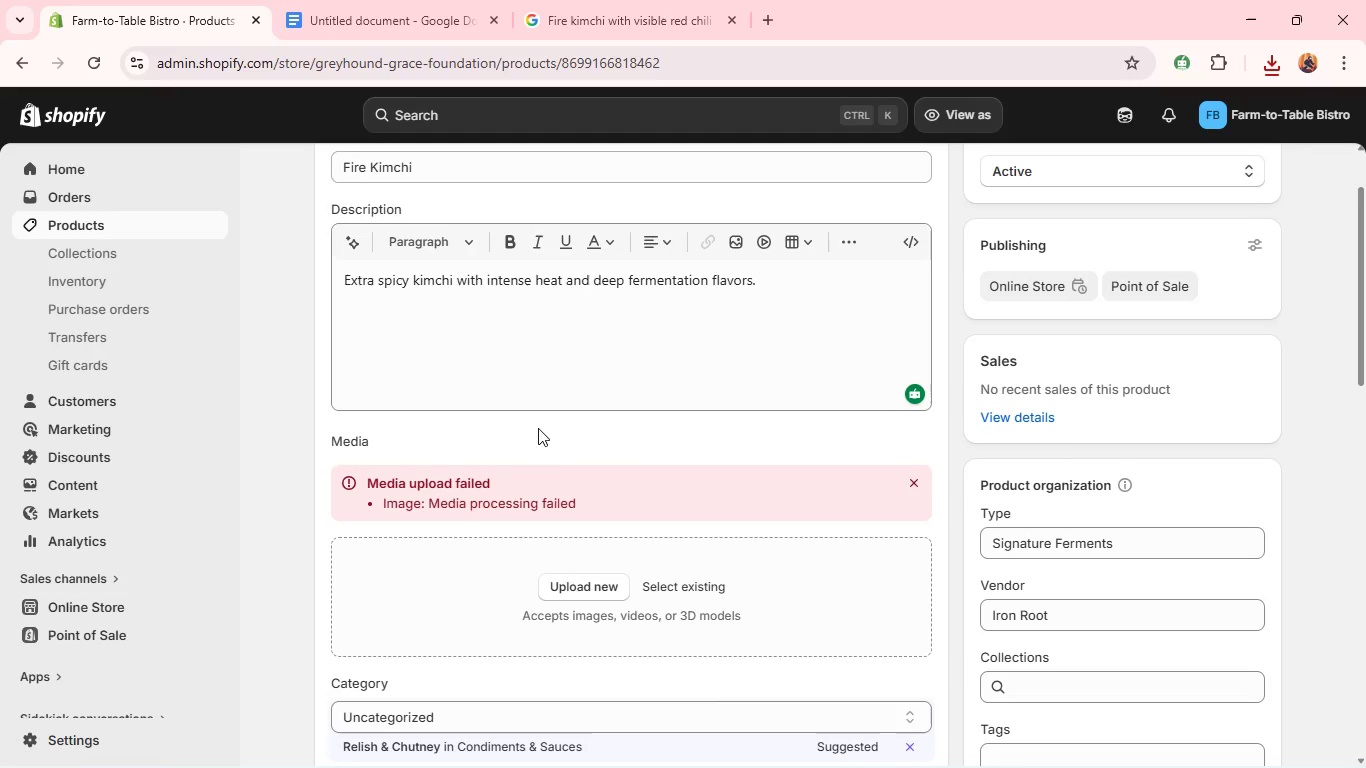 
wait(6.19)
 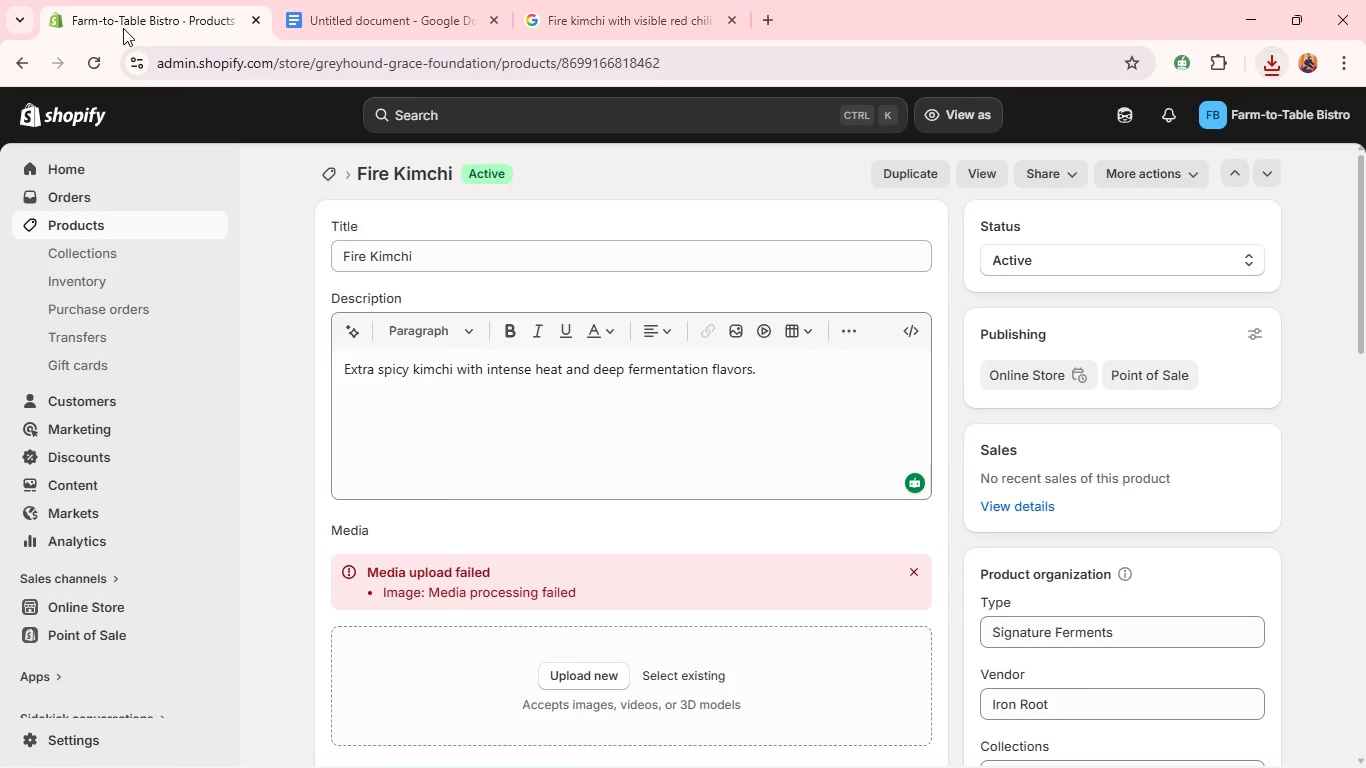 
left_click([562, 536])
 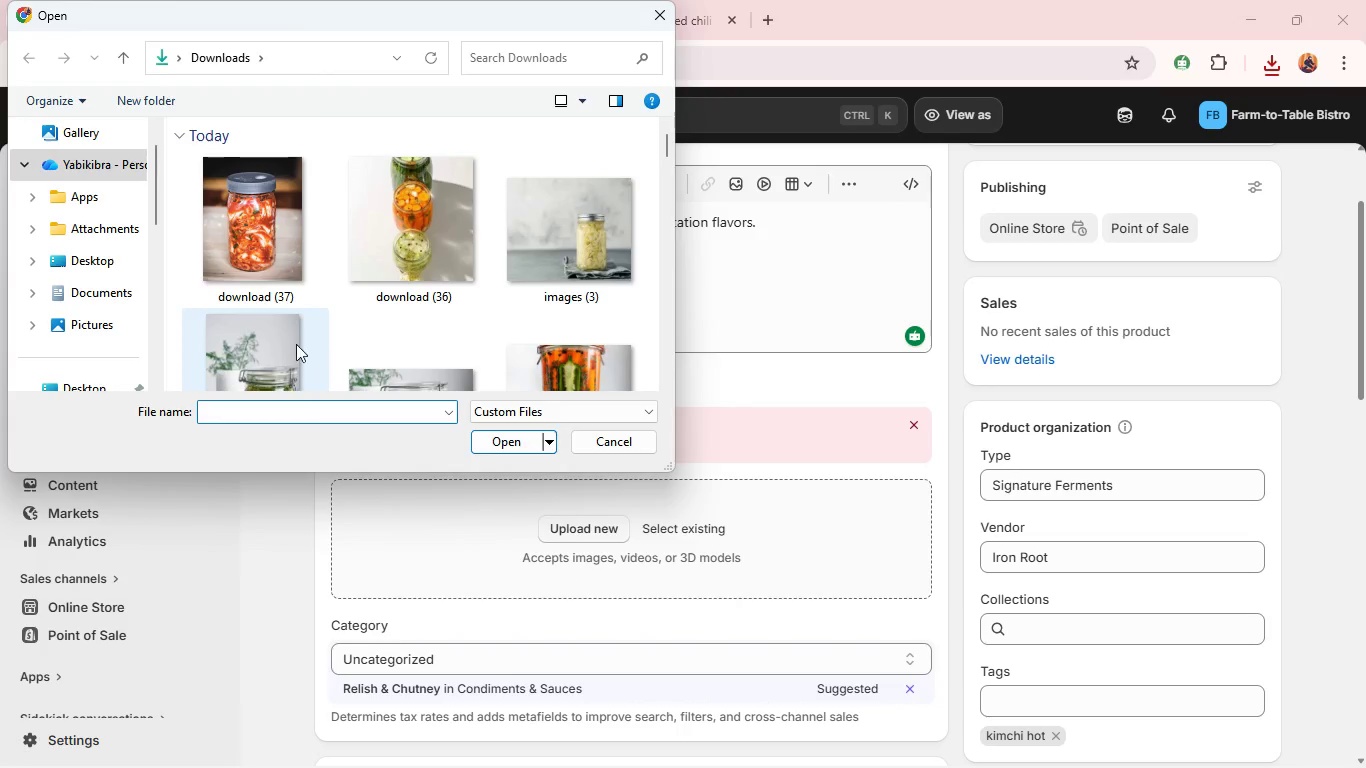 
left_click([254, 239])
 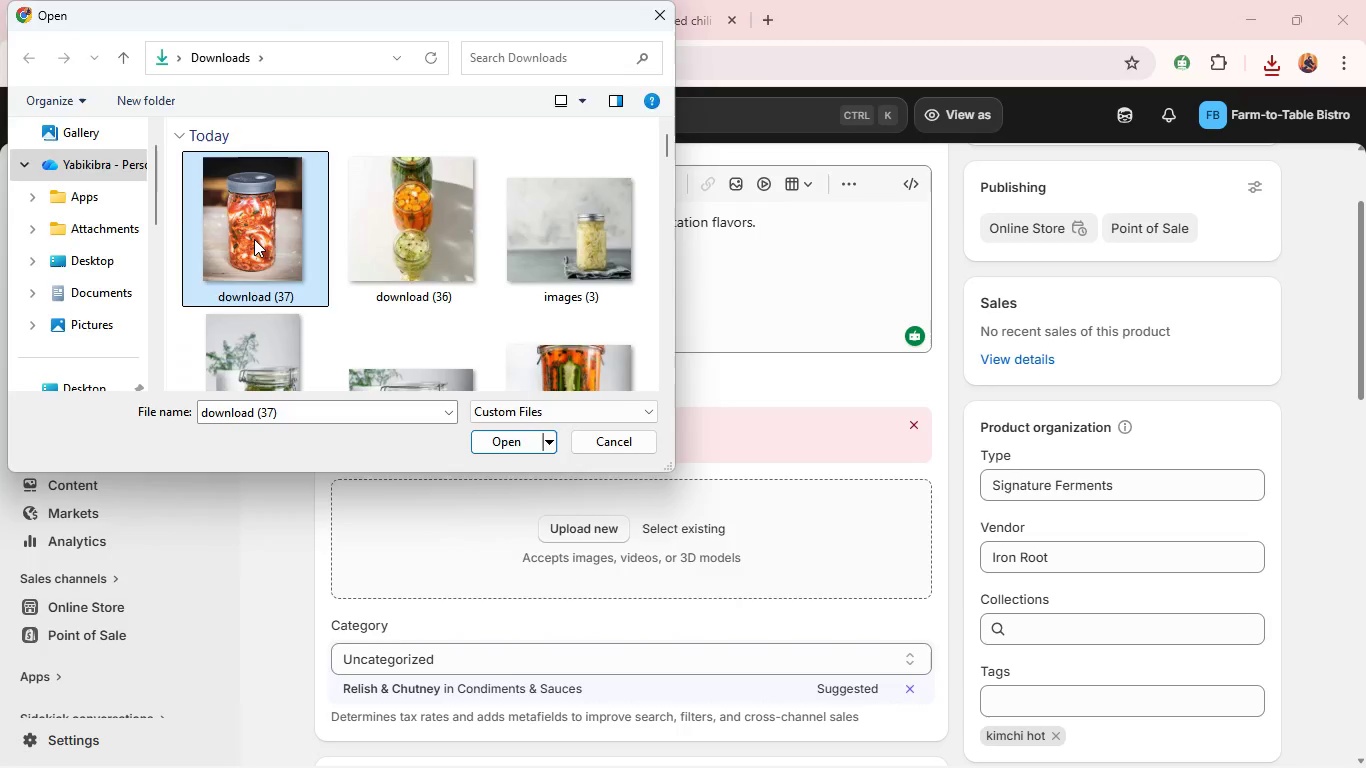 
key(Enter)
 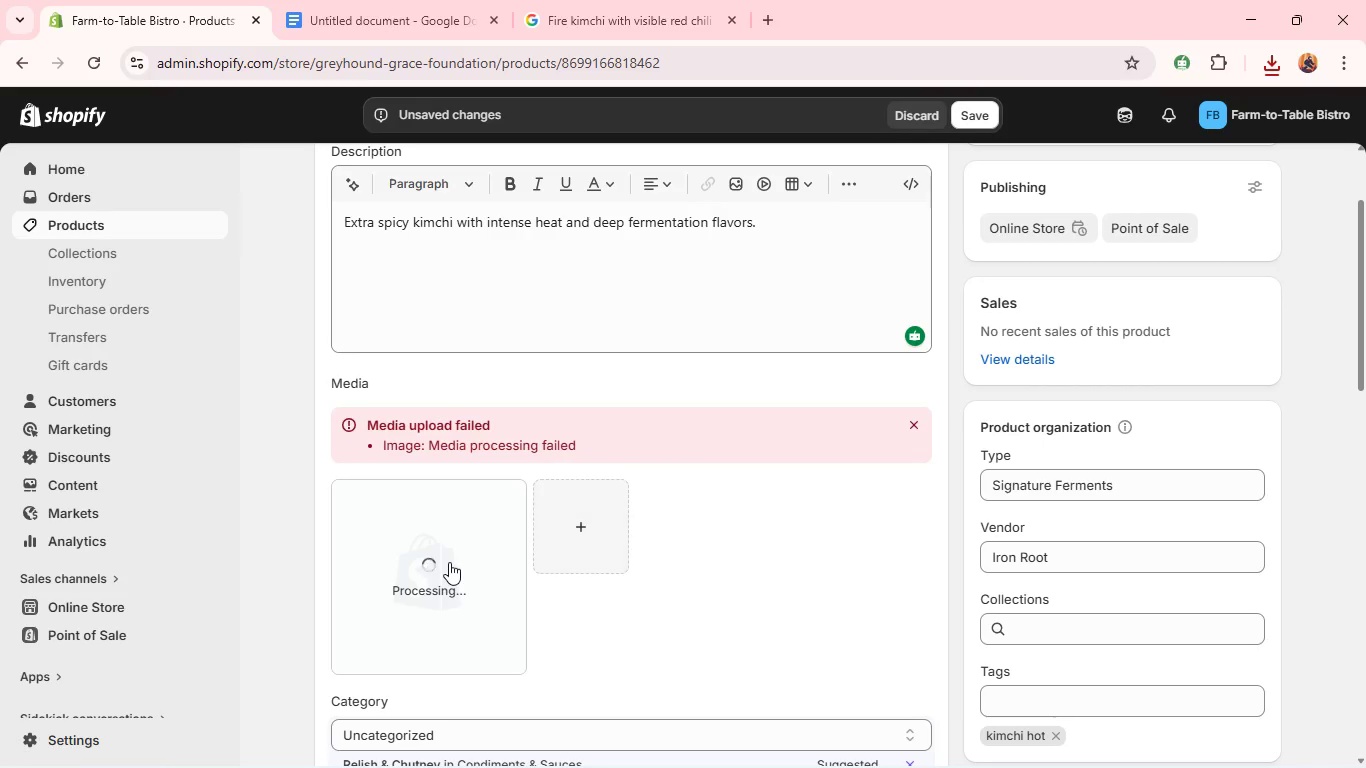 
wait(7.42)
 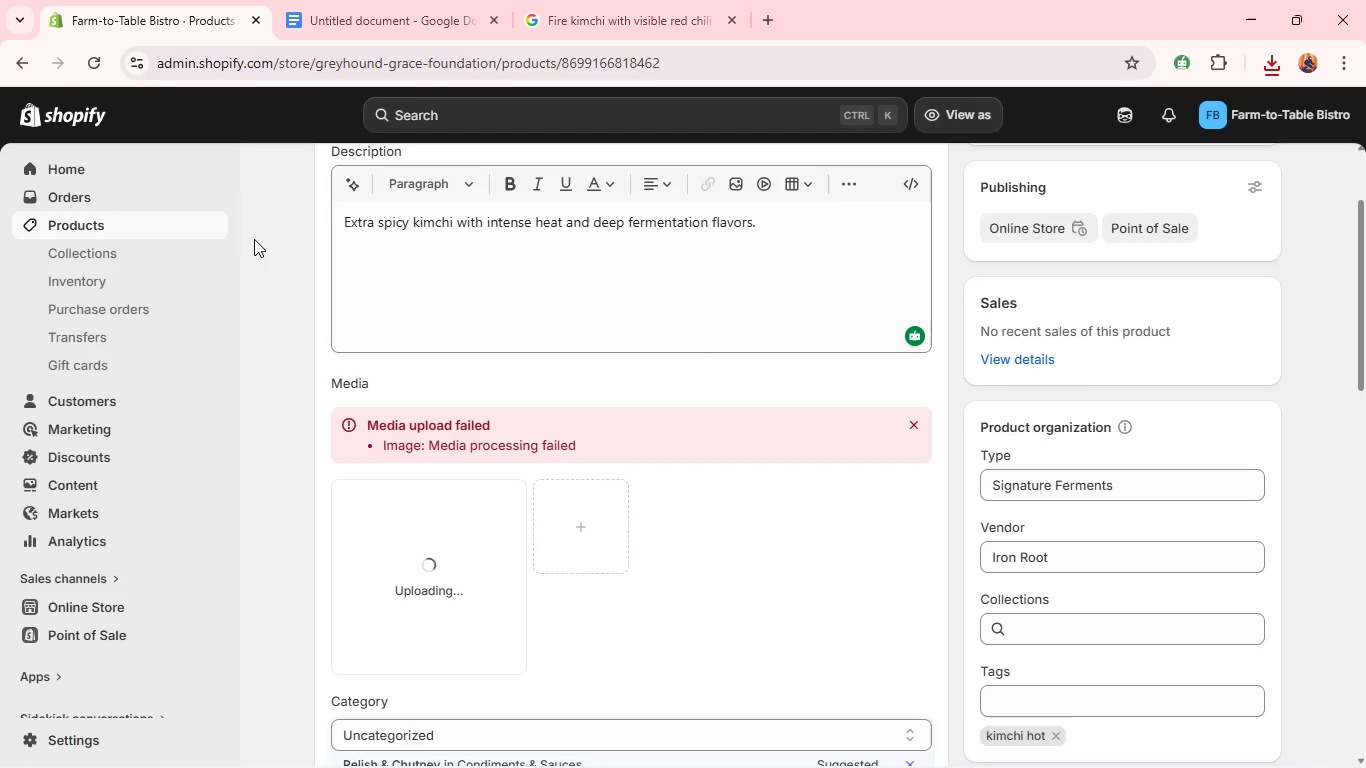 
left_click([449, 562])
 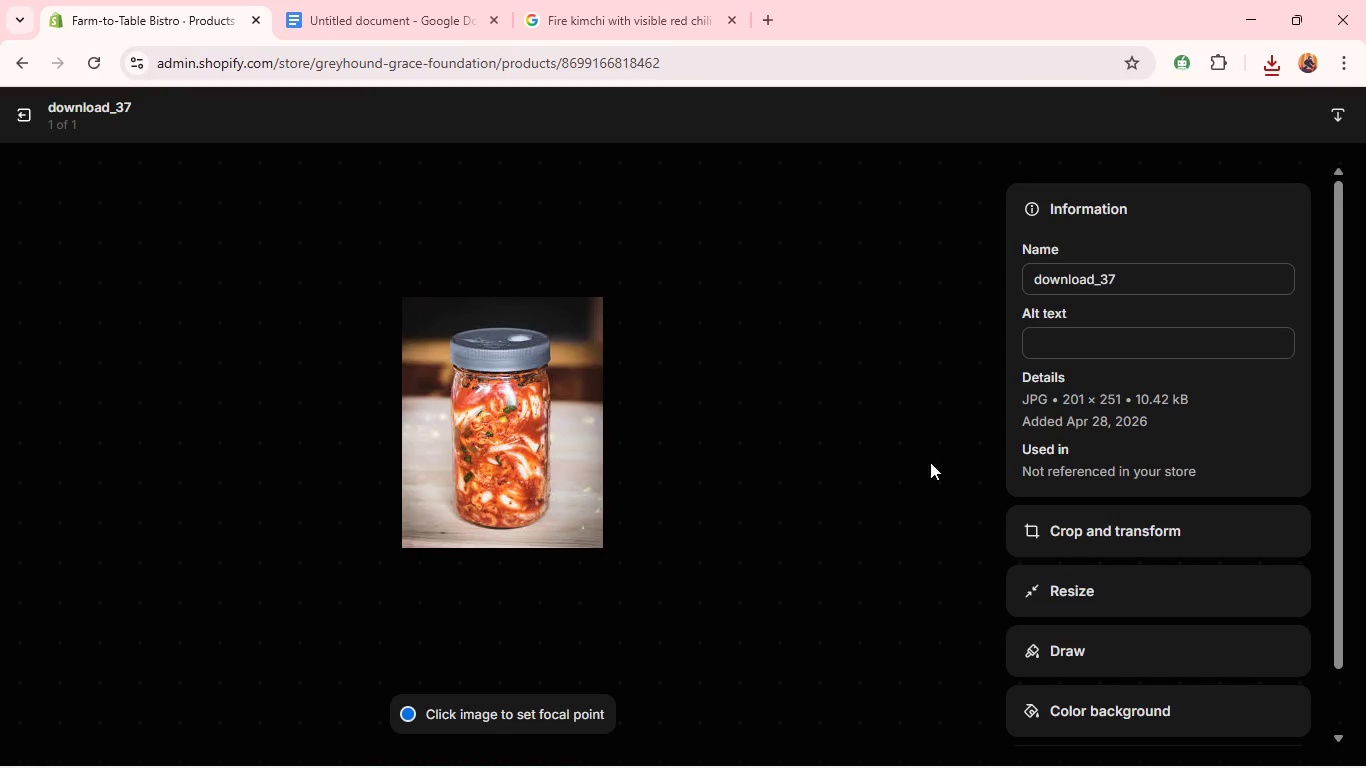 
left_click([1052, 337])
 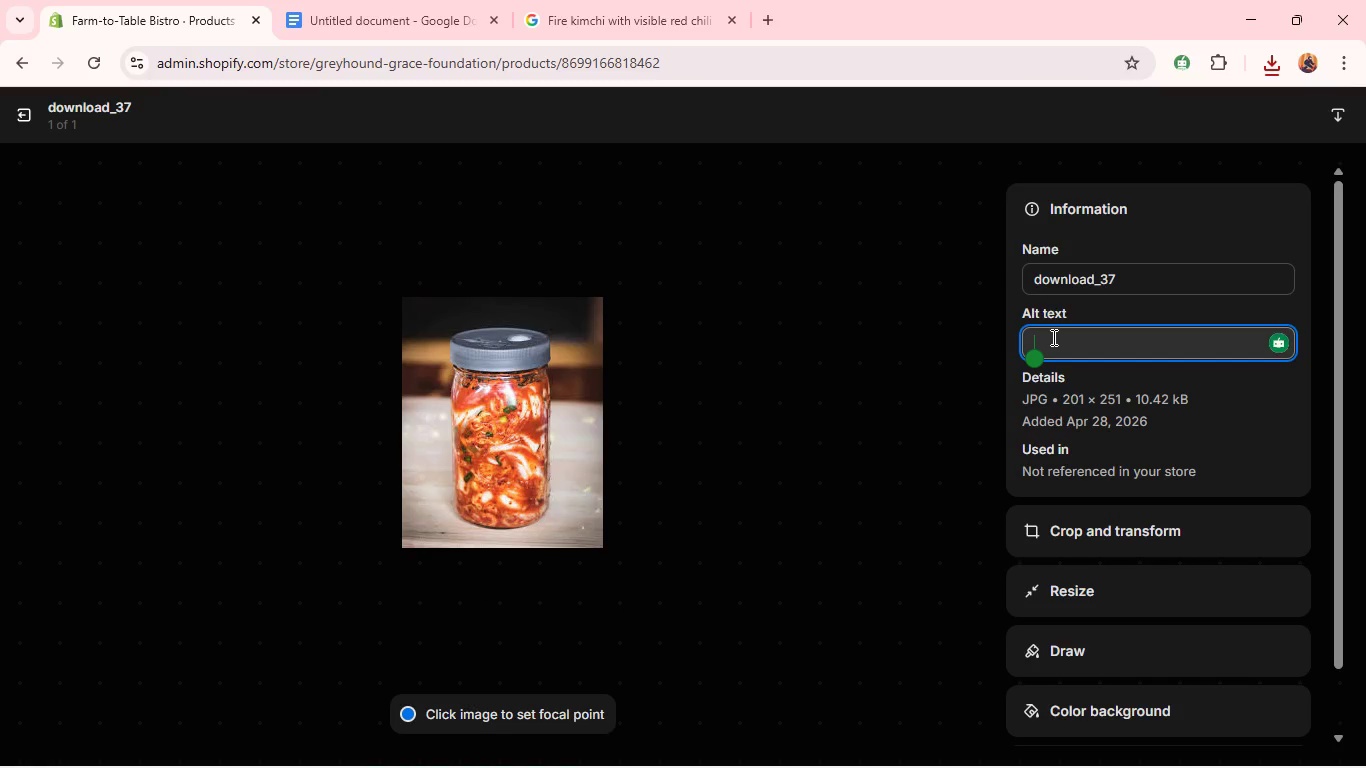 
type(Fire kimchi with visi)
 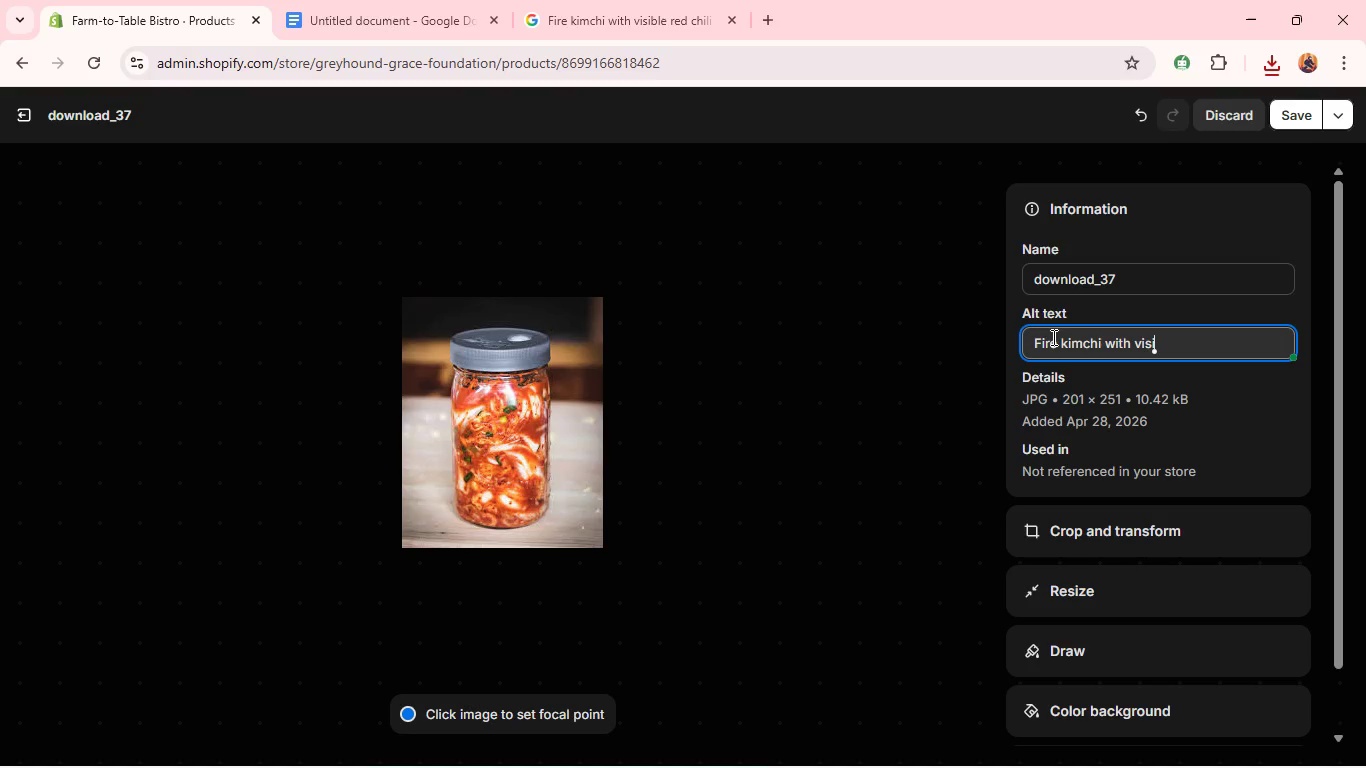 
type(ble red chili paste in fermentaat)
key(Backspace)
key(Backspace)
type(tion jar)
 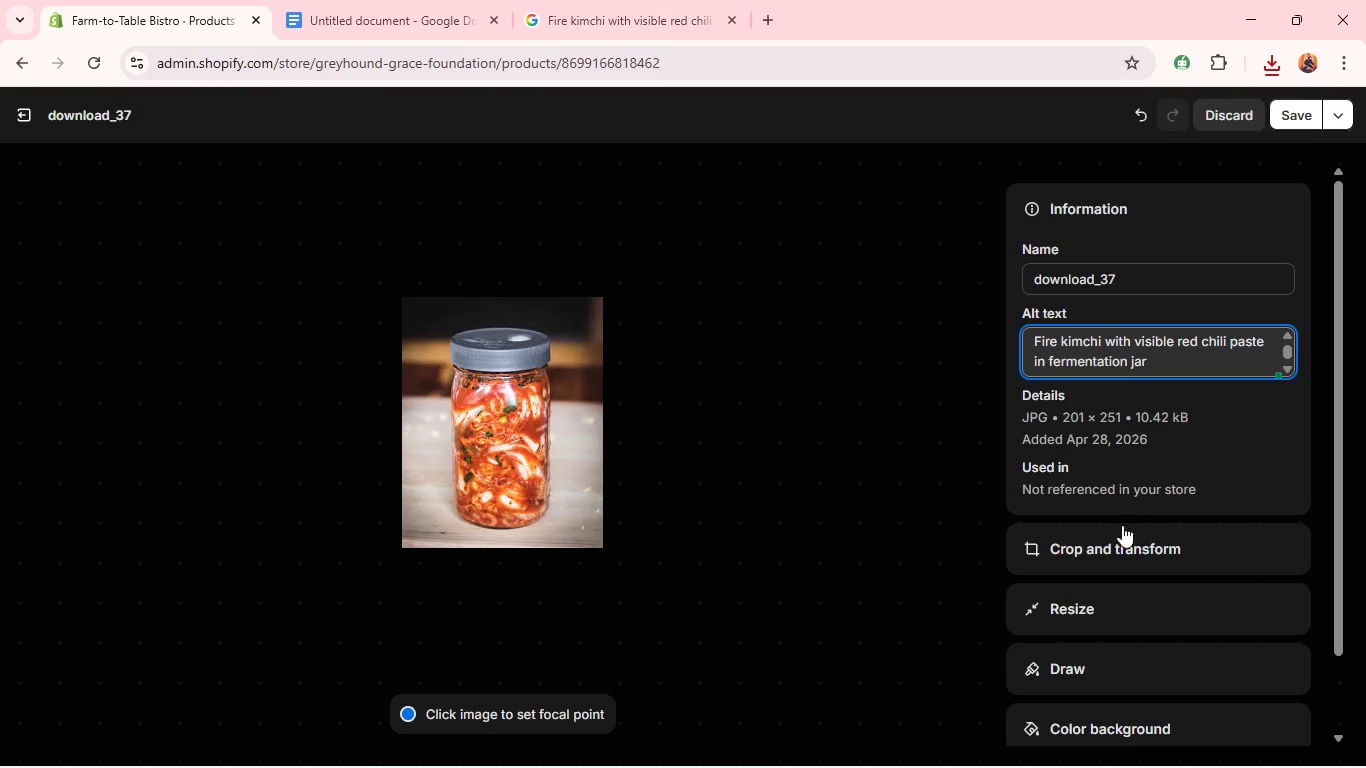 
left_click([1109, 545])
 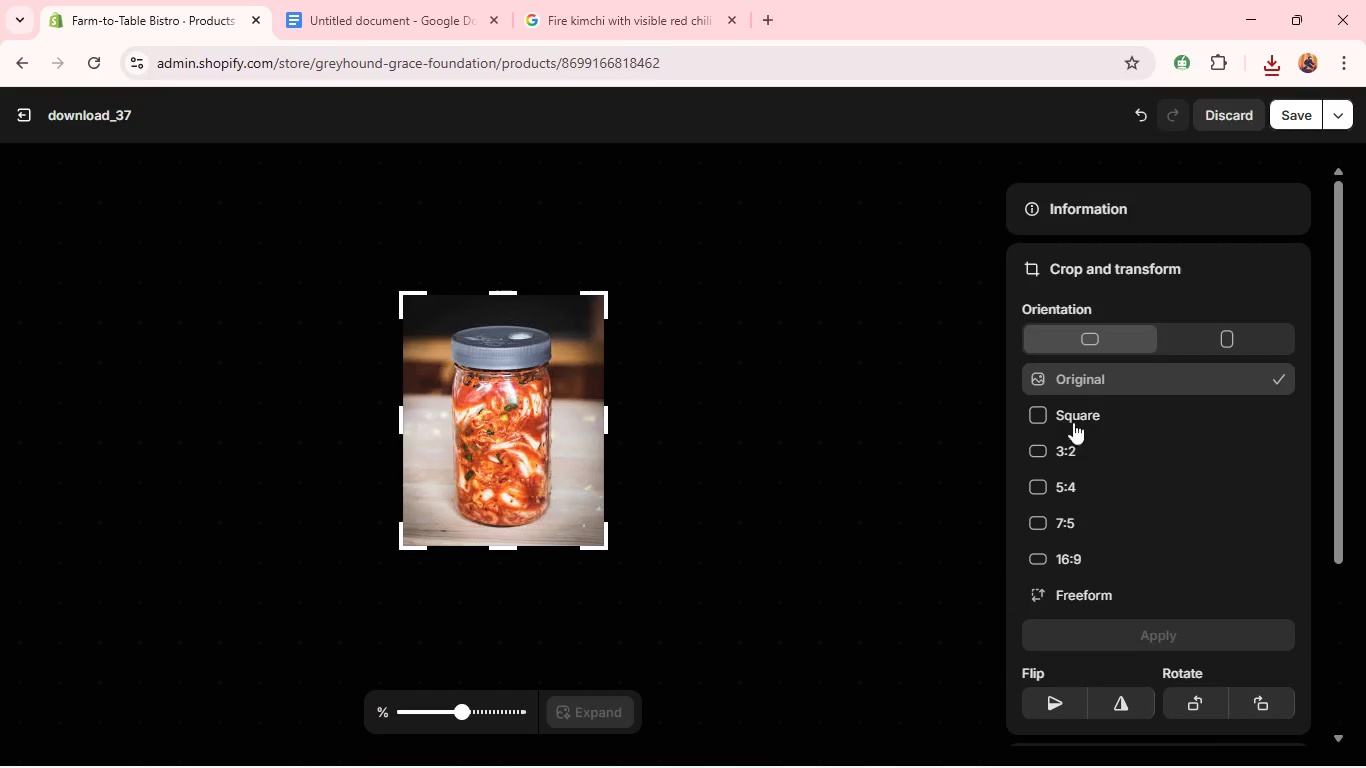 
left_click([1071, 417])
 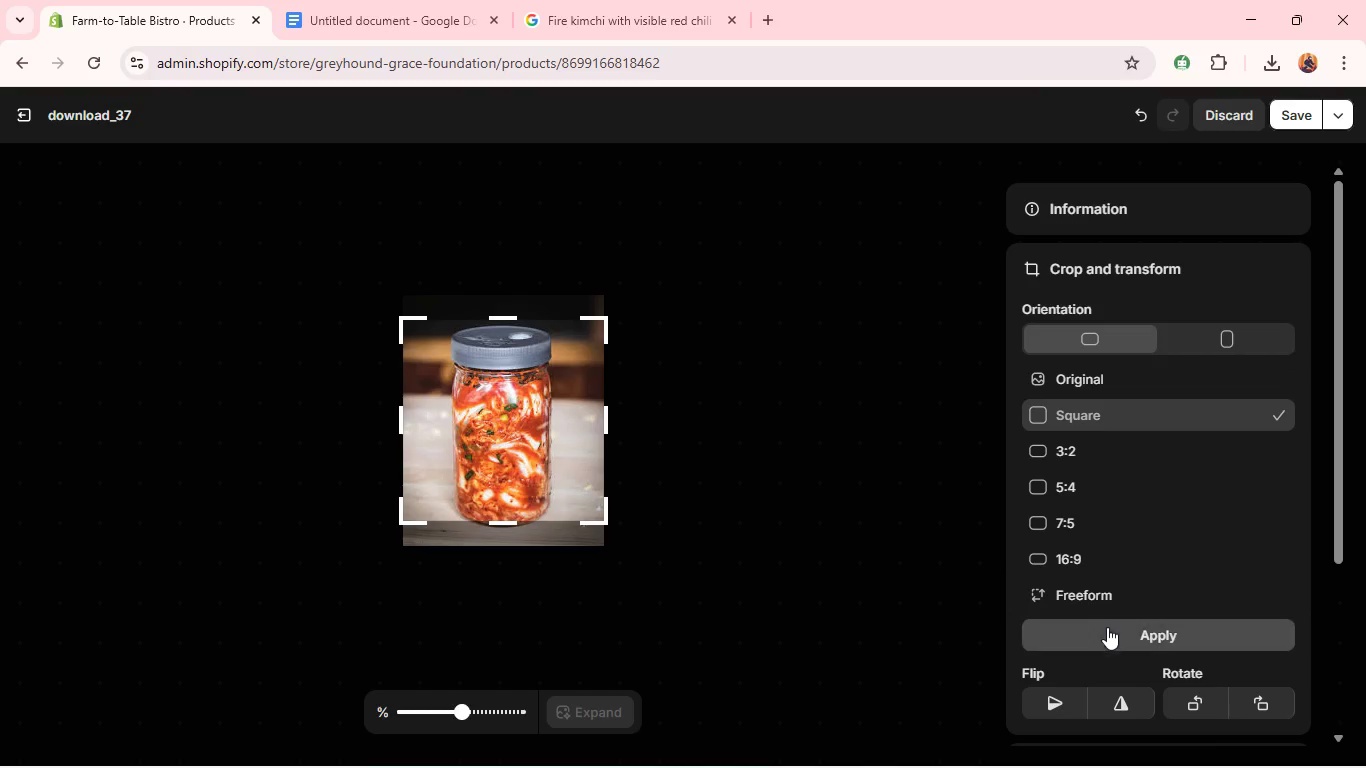 
left_click([1105, 631])
 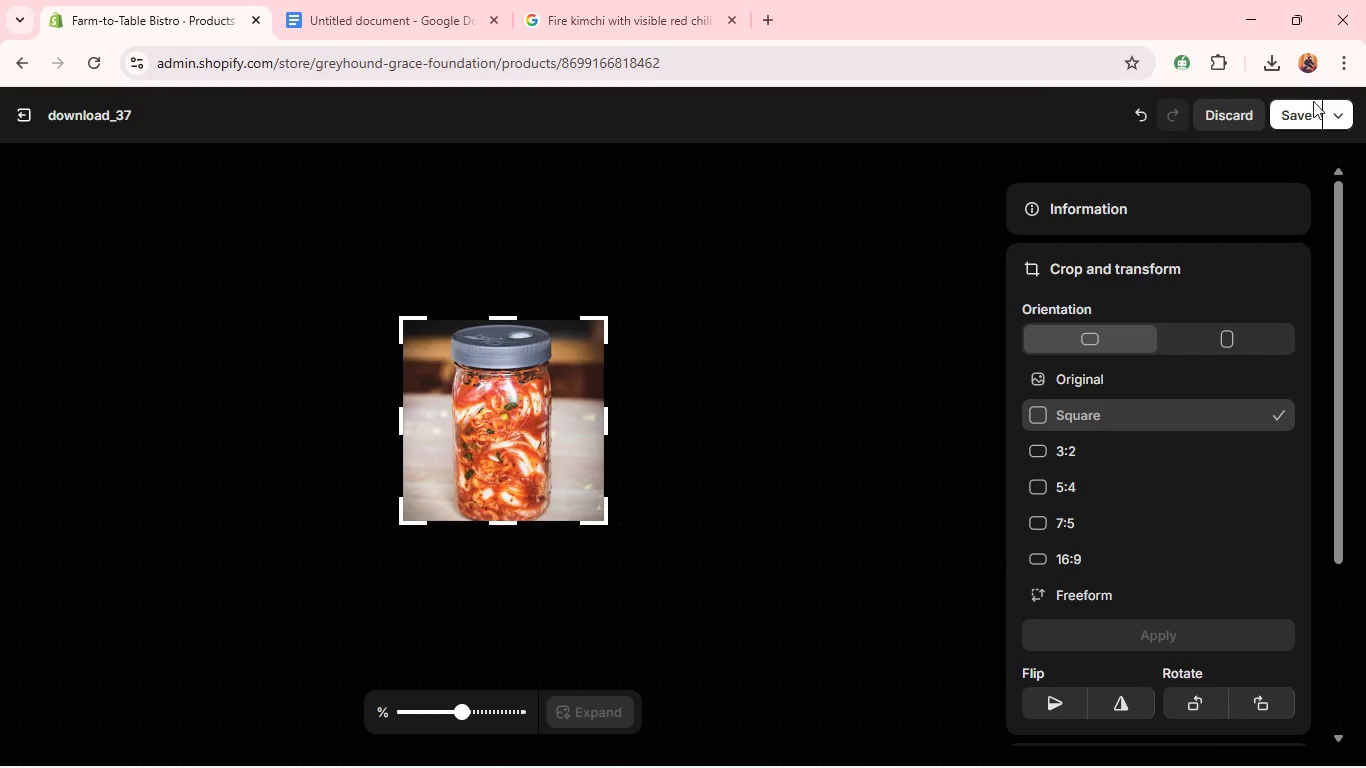 
left_click([1309, 113])
 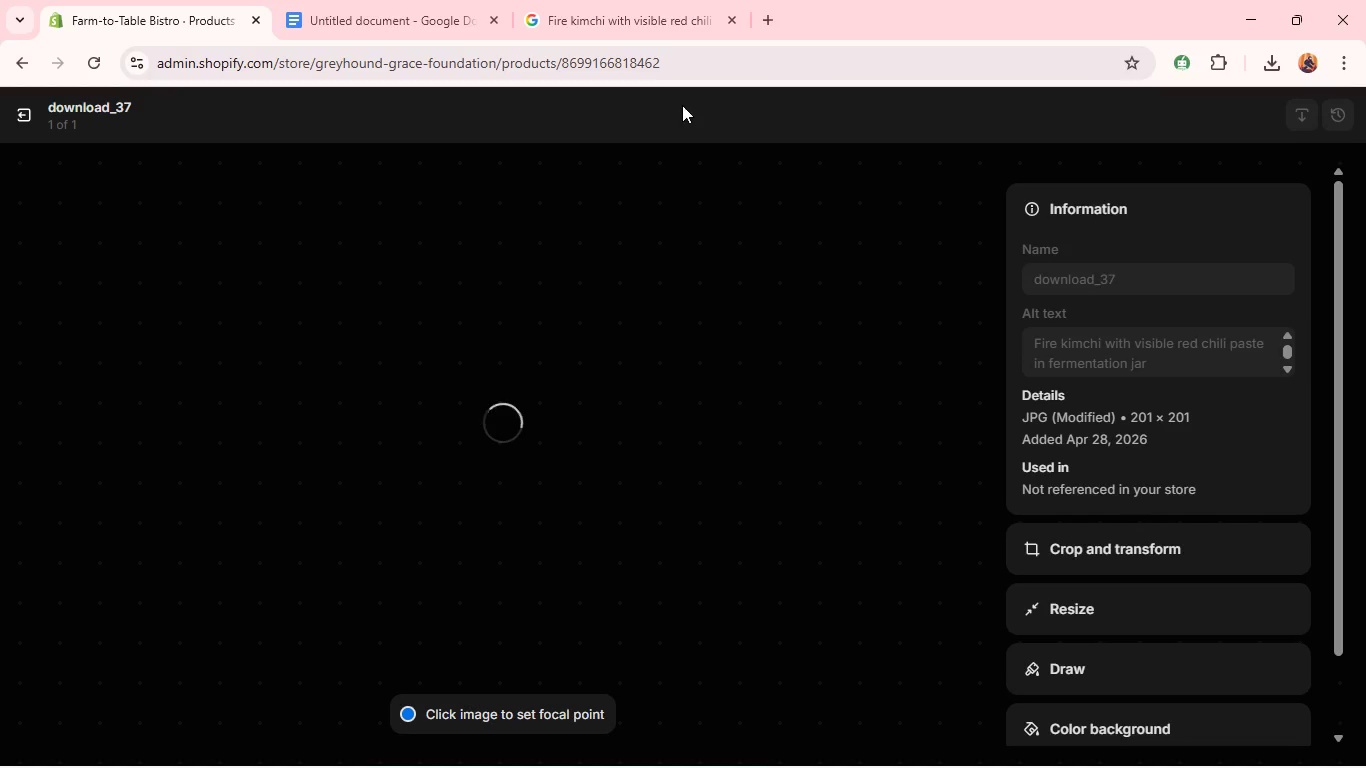 
wait(9.41)
 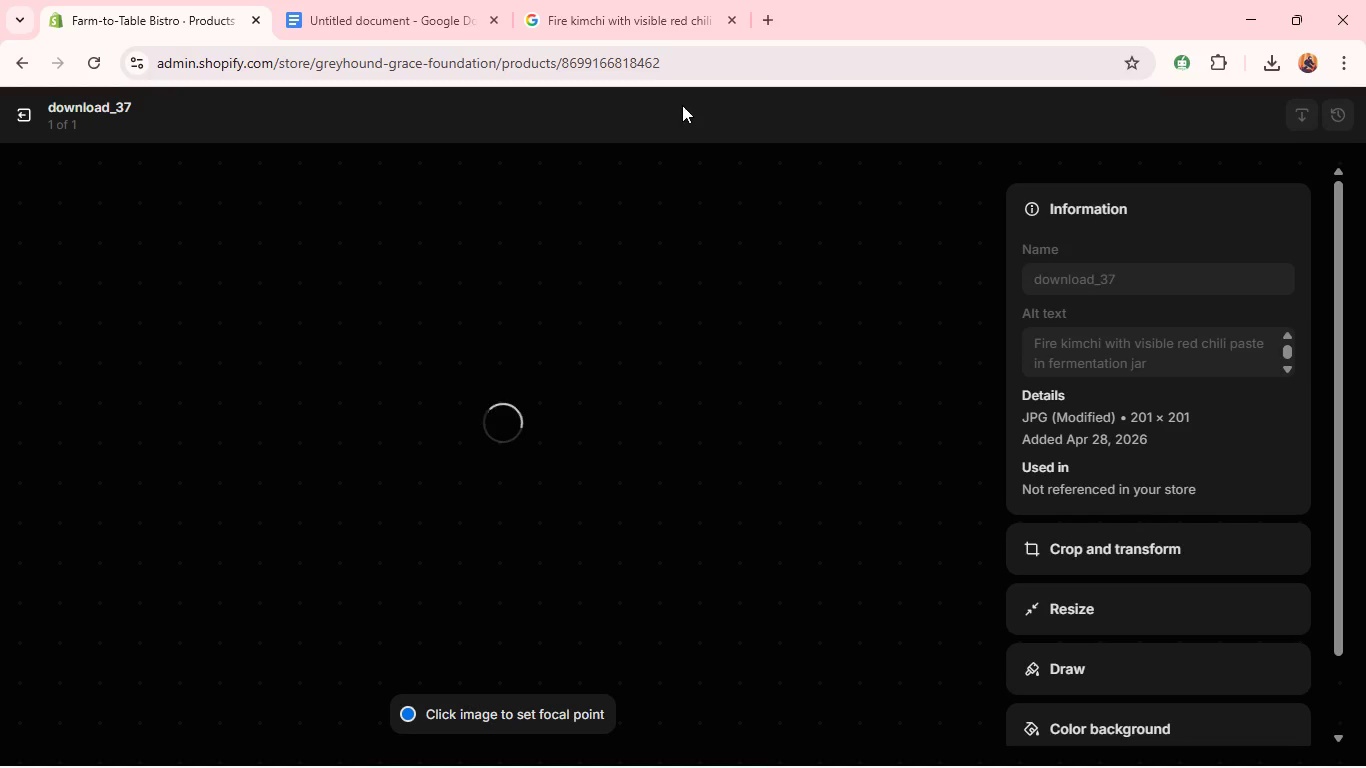 
left_click([41, 111])
 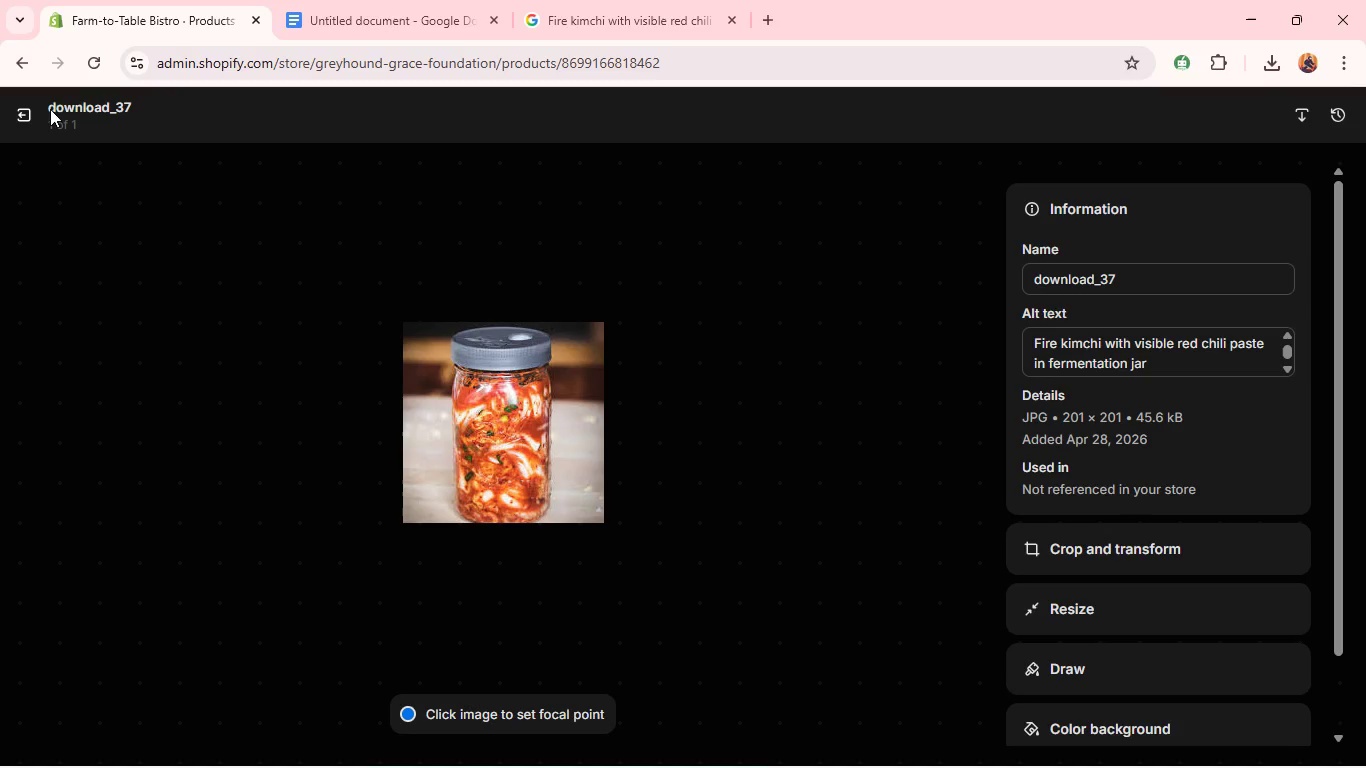 
left_click([25, 114])
 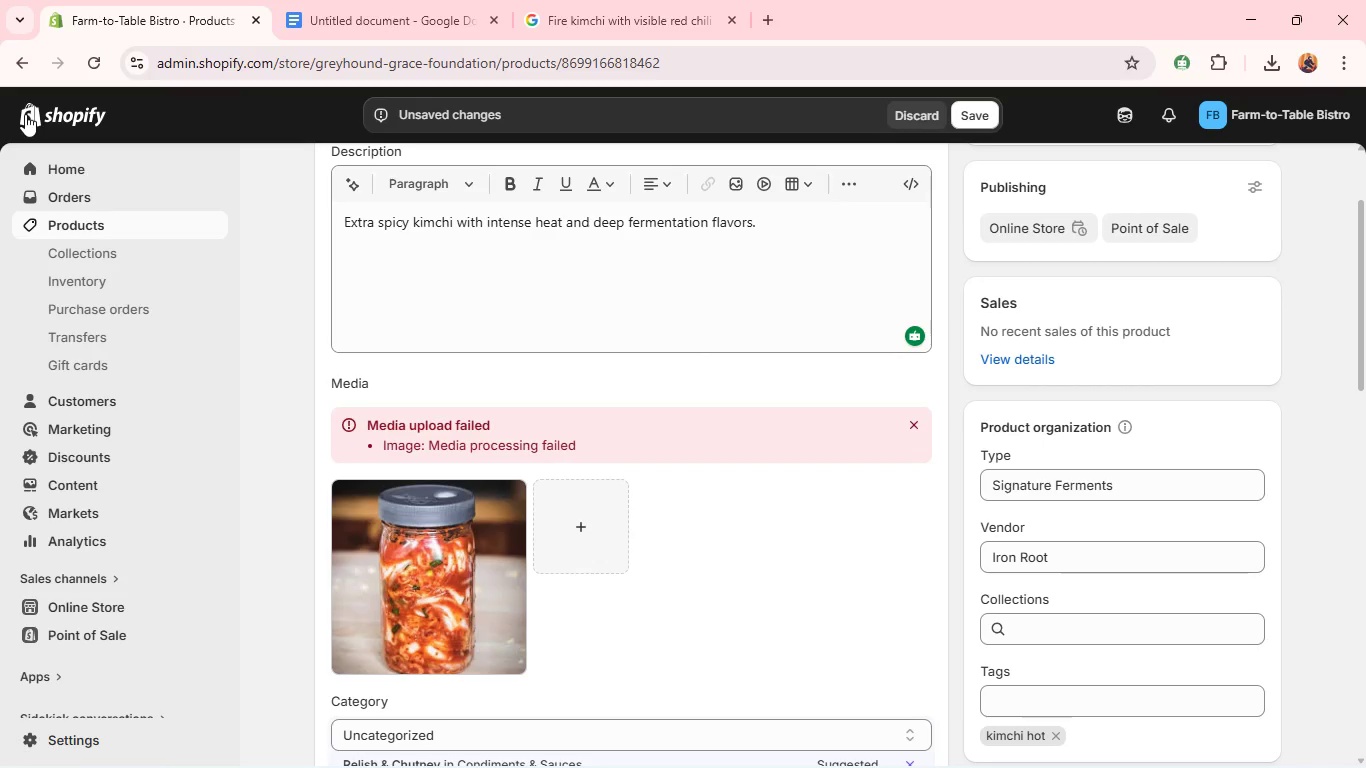 
wait(14.59)
 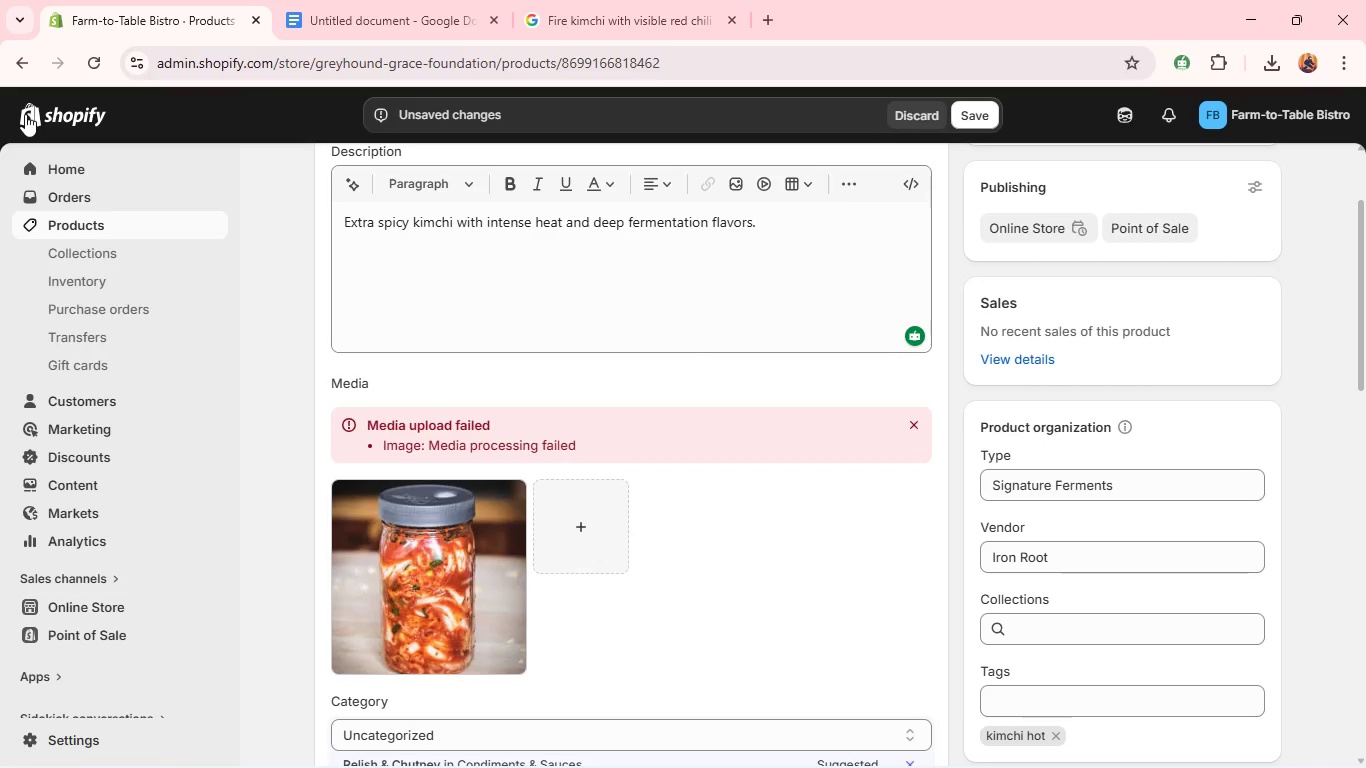 
left_click([977, 115])
 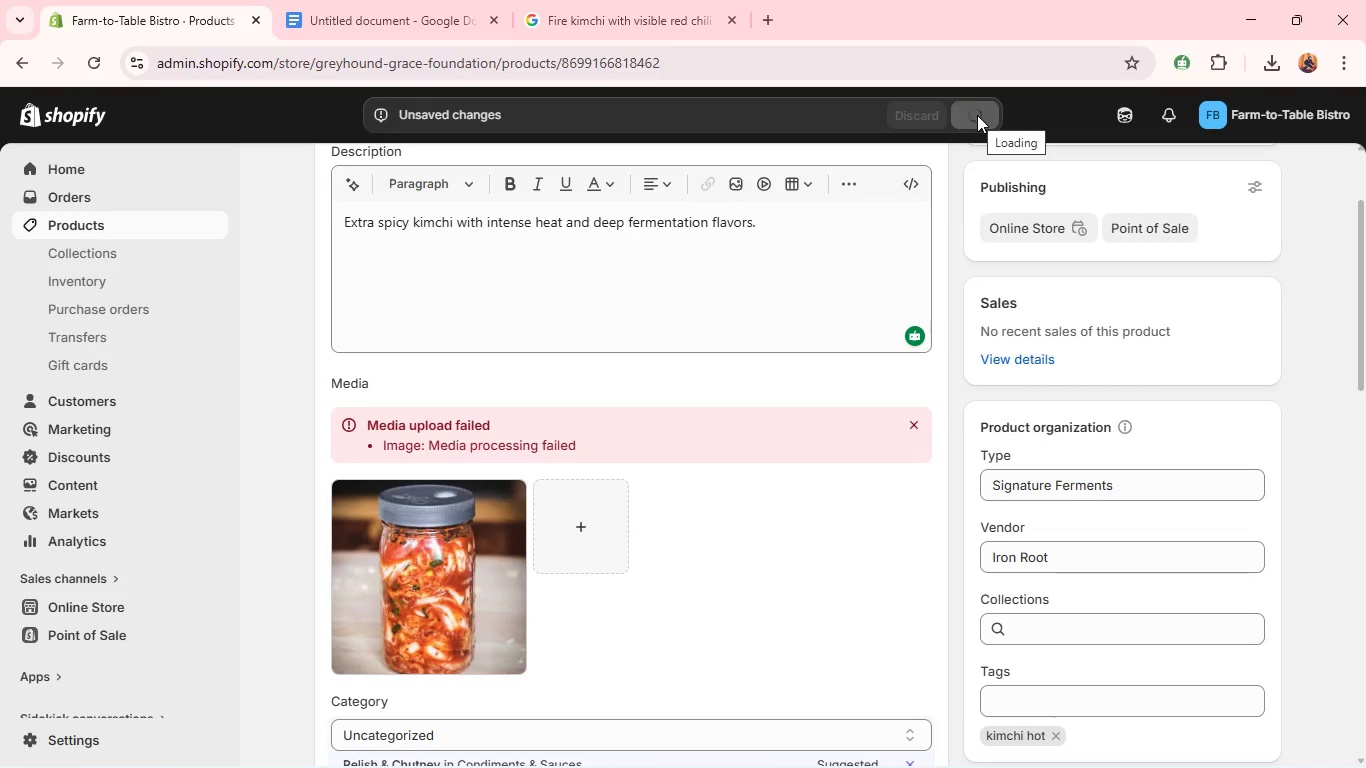 
wait(8.47)
 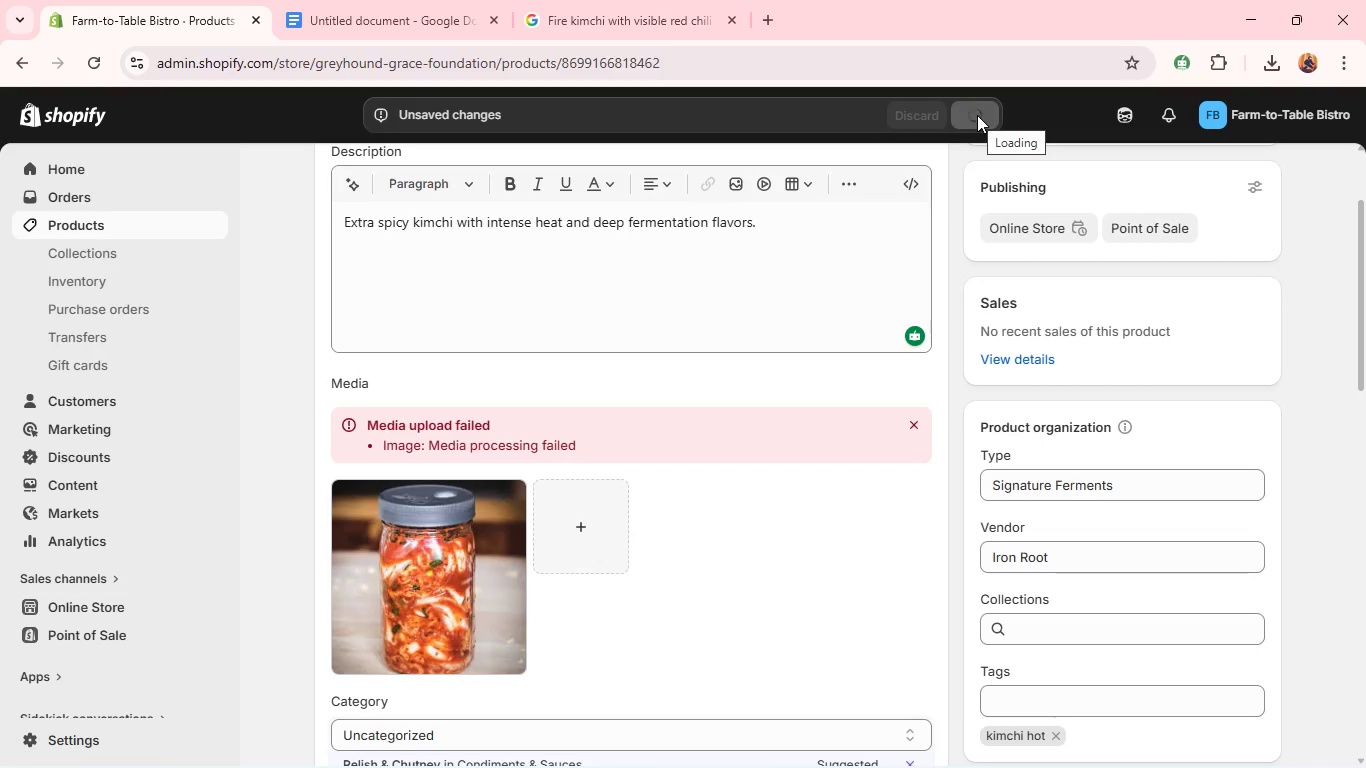 
left_click([543, 410])
 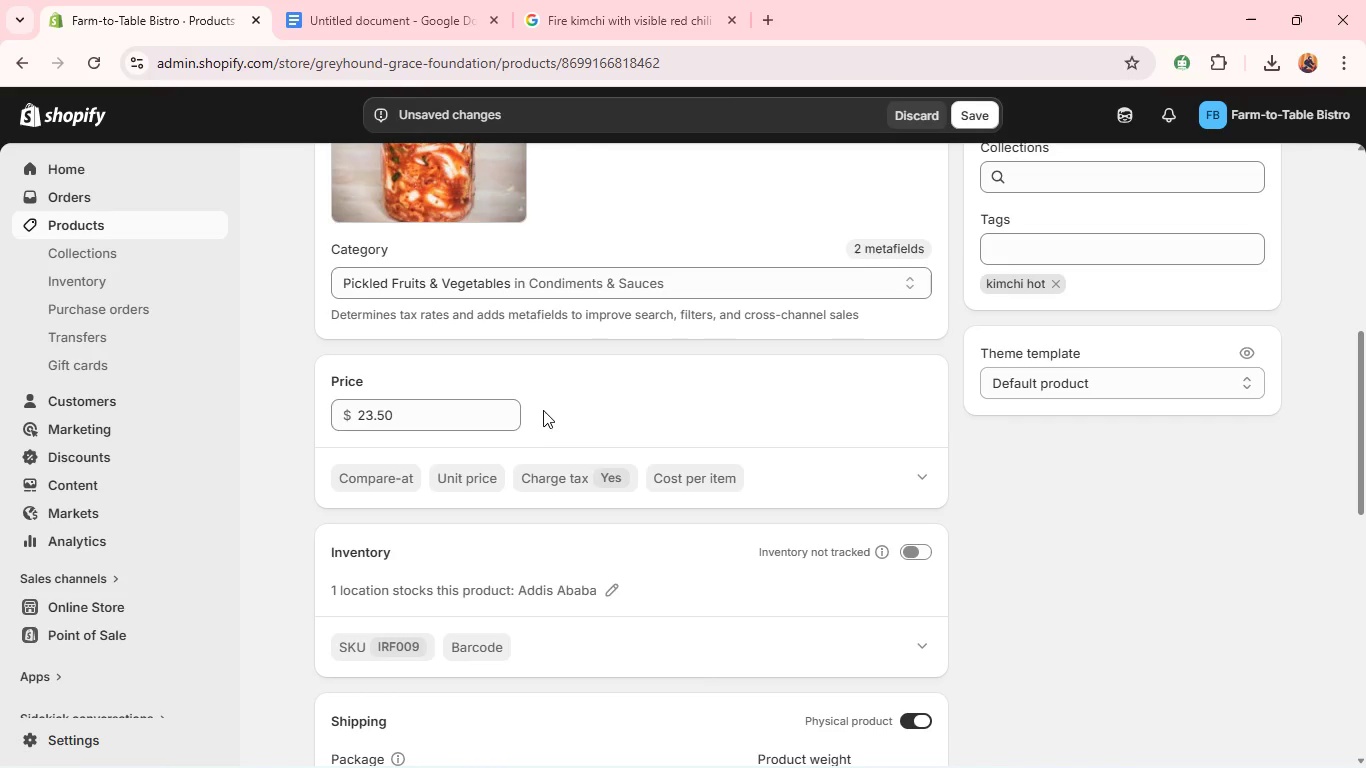 
wait(5.16)
 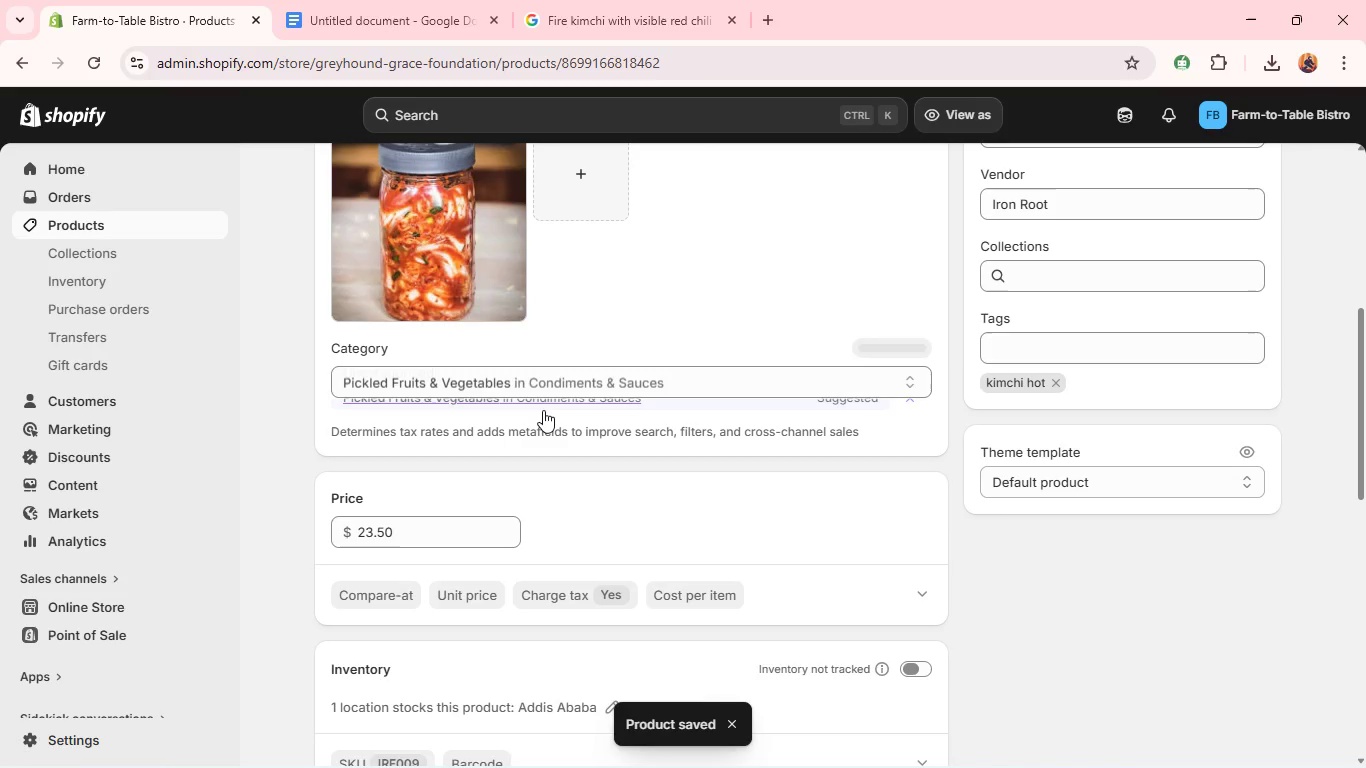 
double_click([416, 431])
 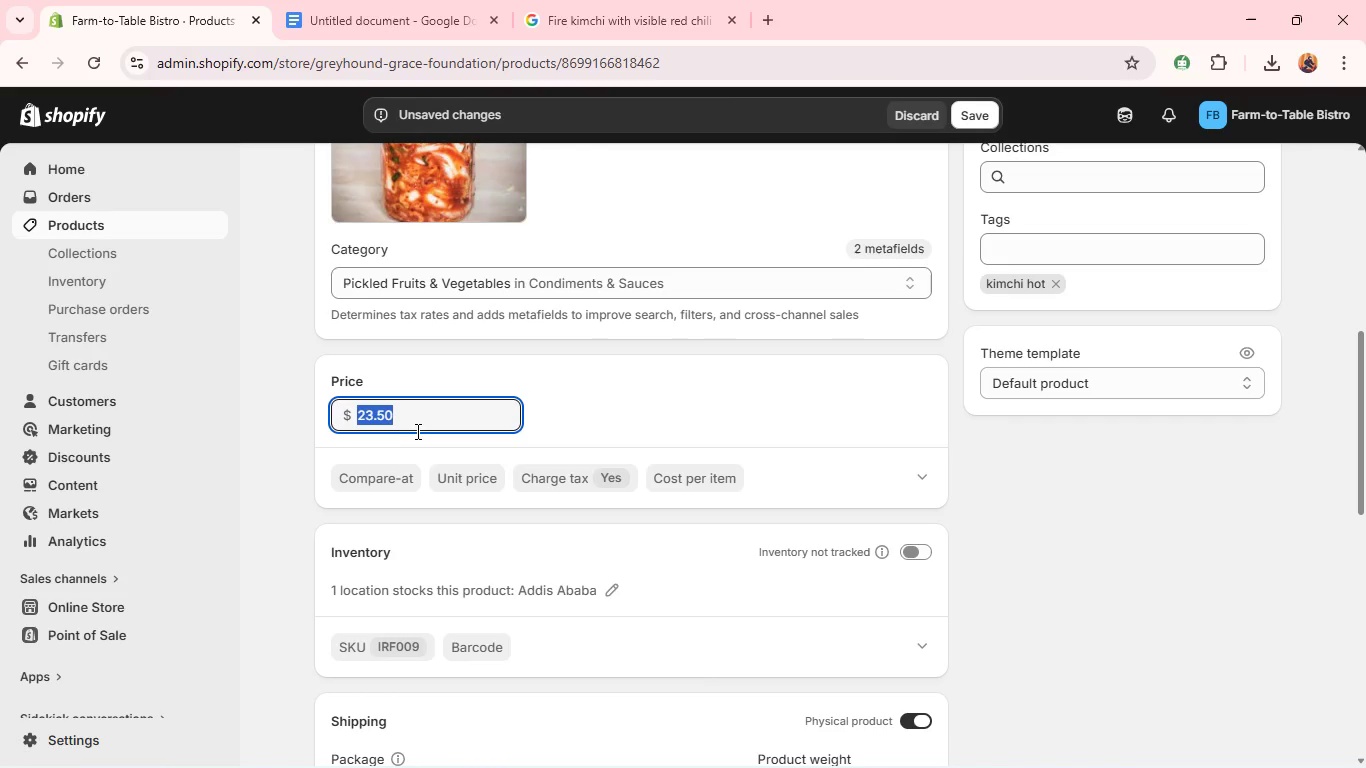 
triple_click([416, 431])
 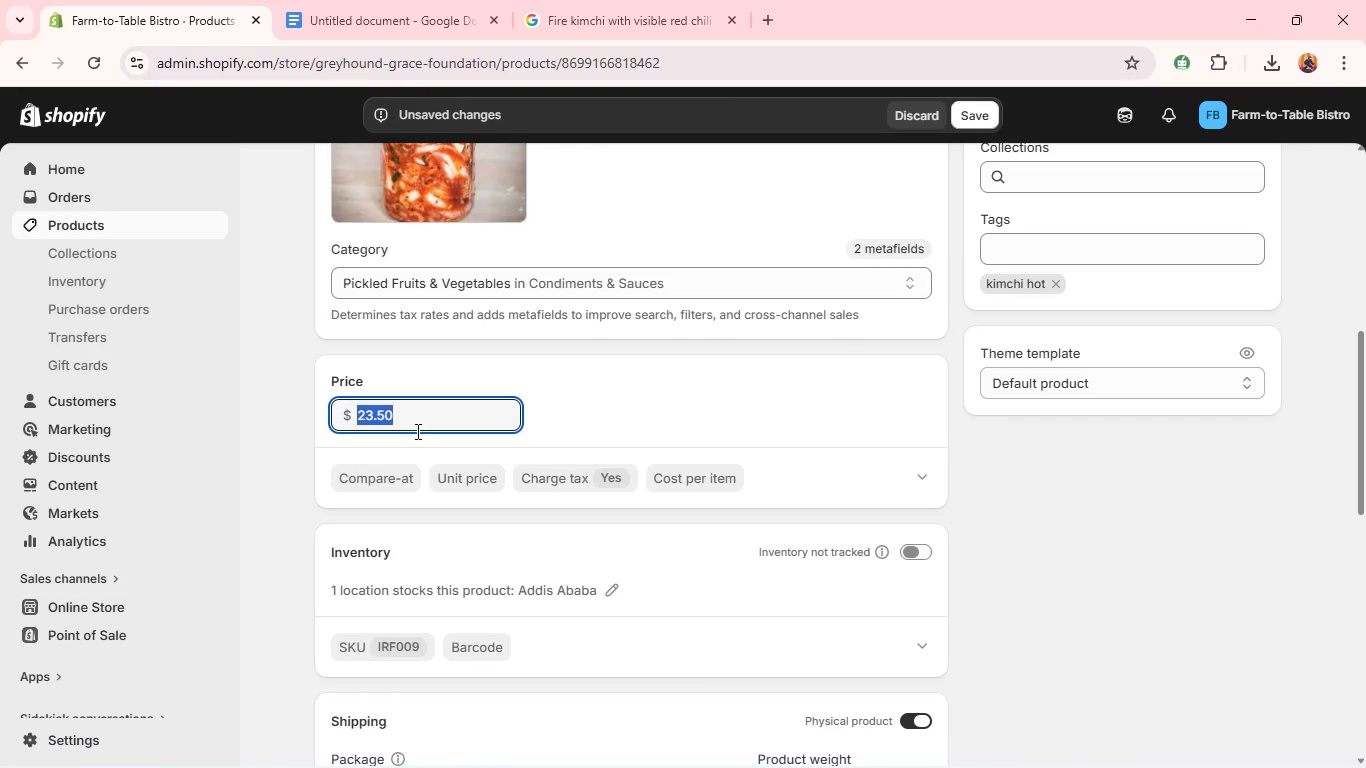 
type(14.99)
 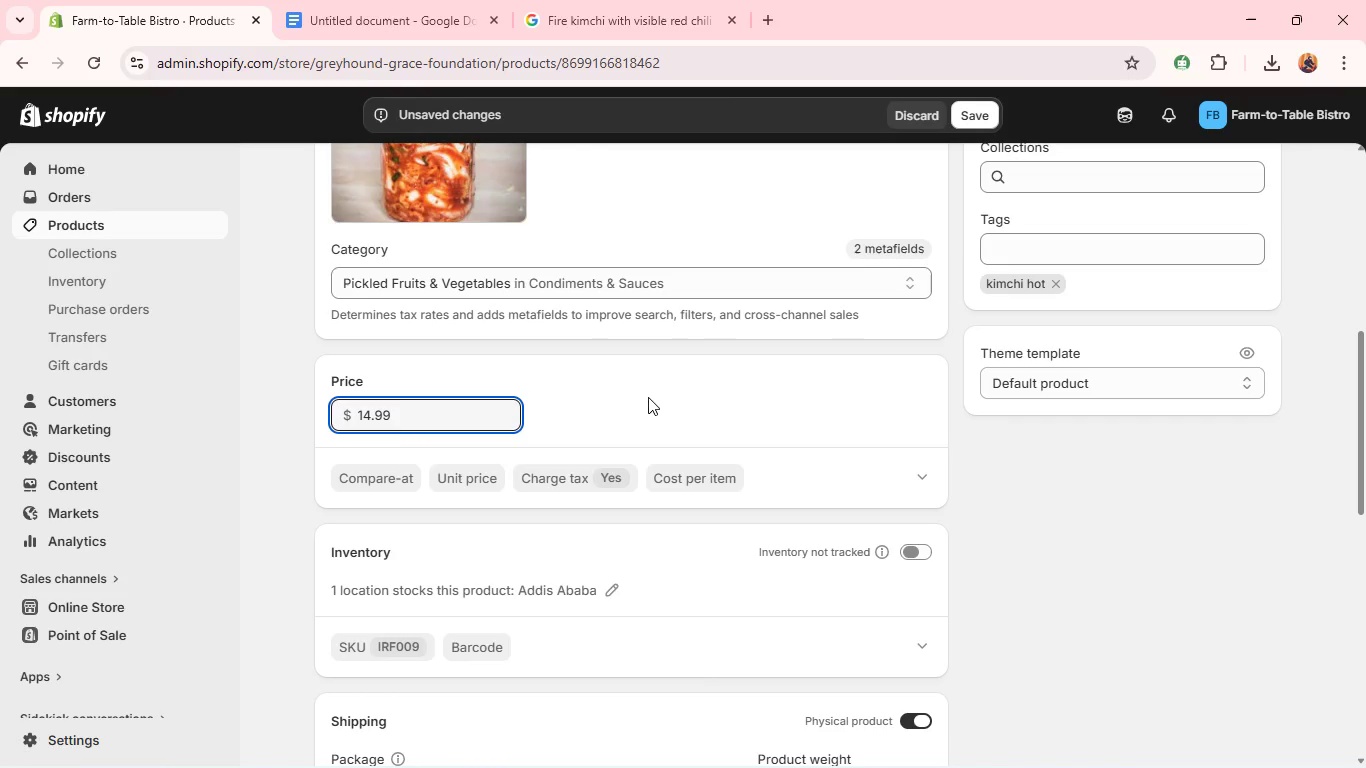 
left_click([651, 397])
 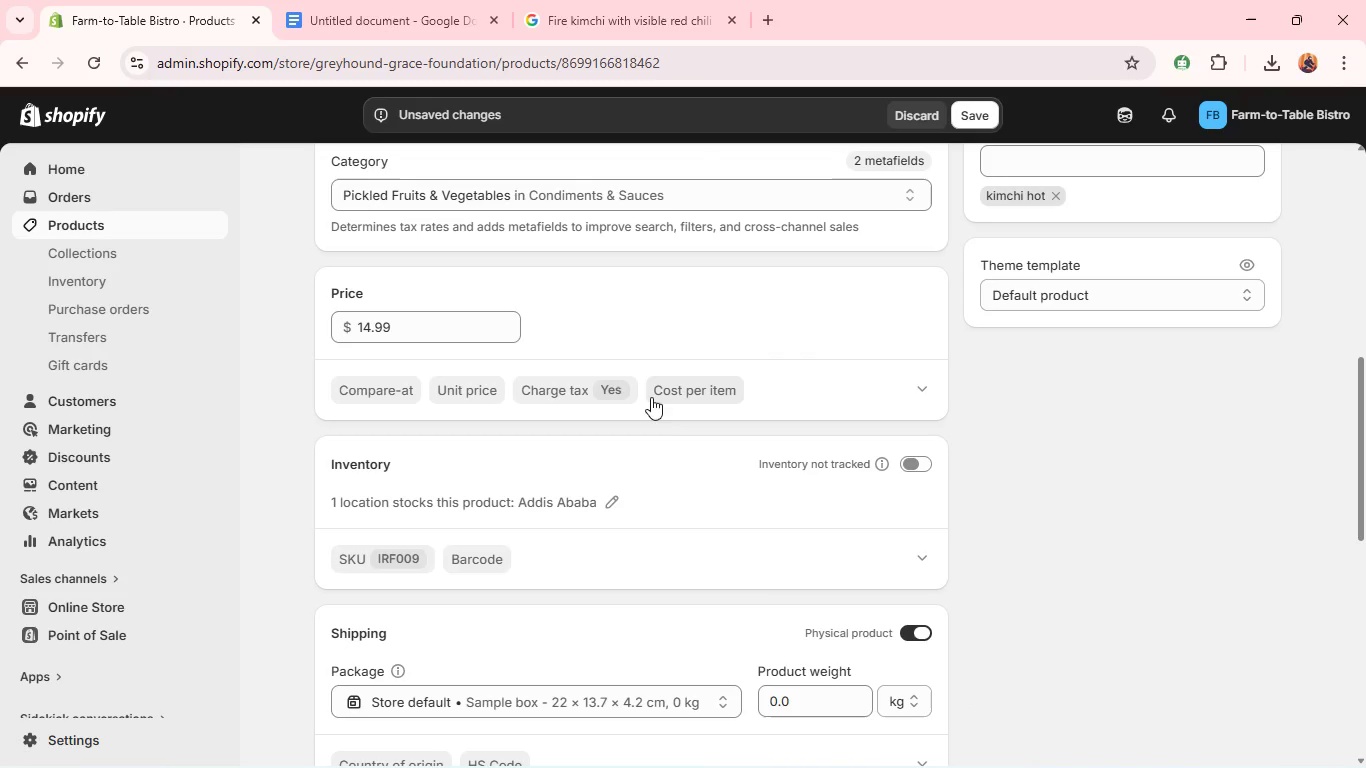 
wait(6.12)
 